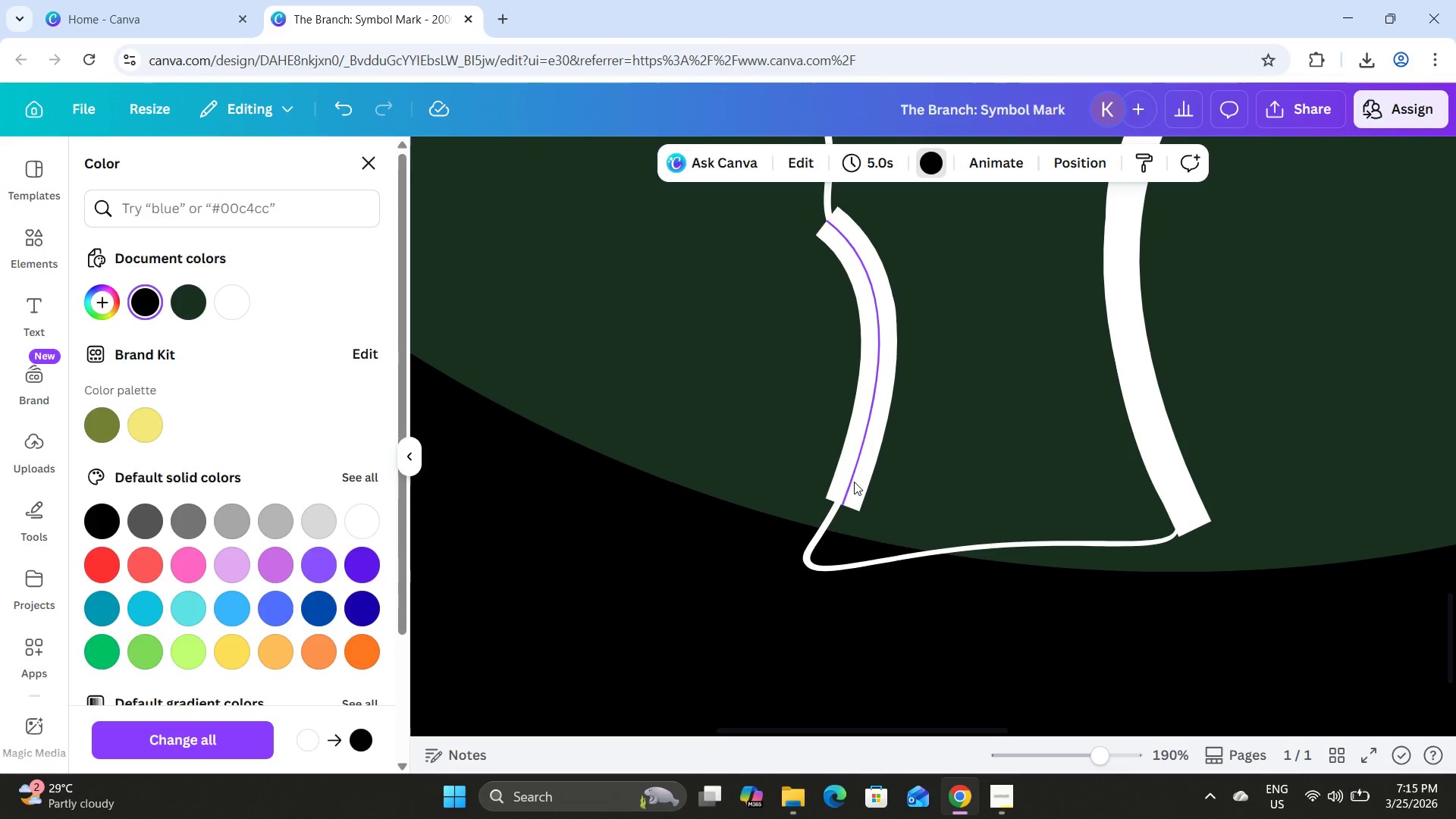 
left_click_drag(start_coordinate=[850, 488], to_coordinate=[836, 501])
 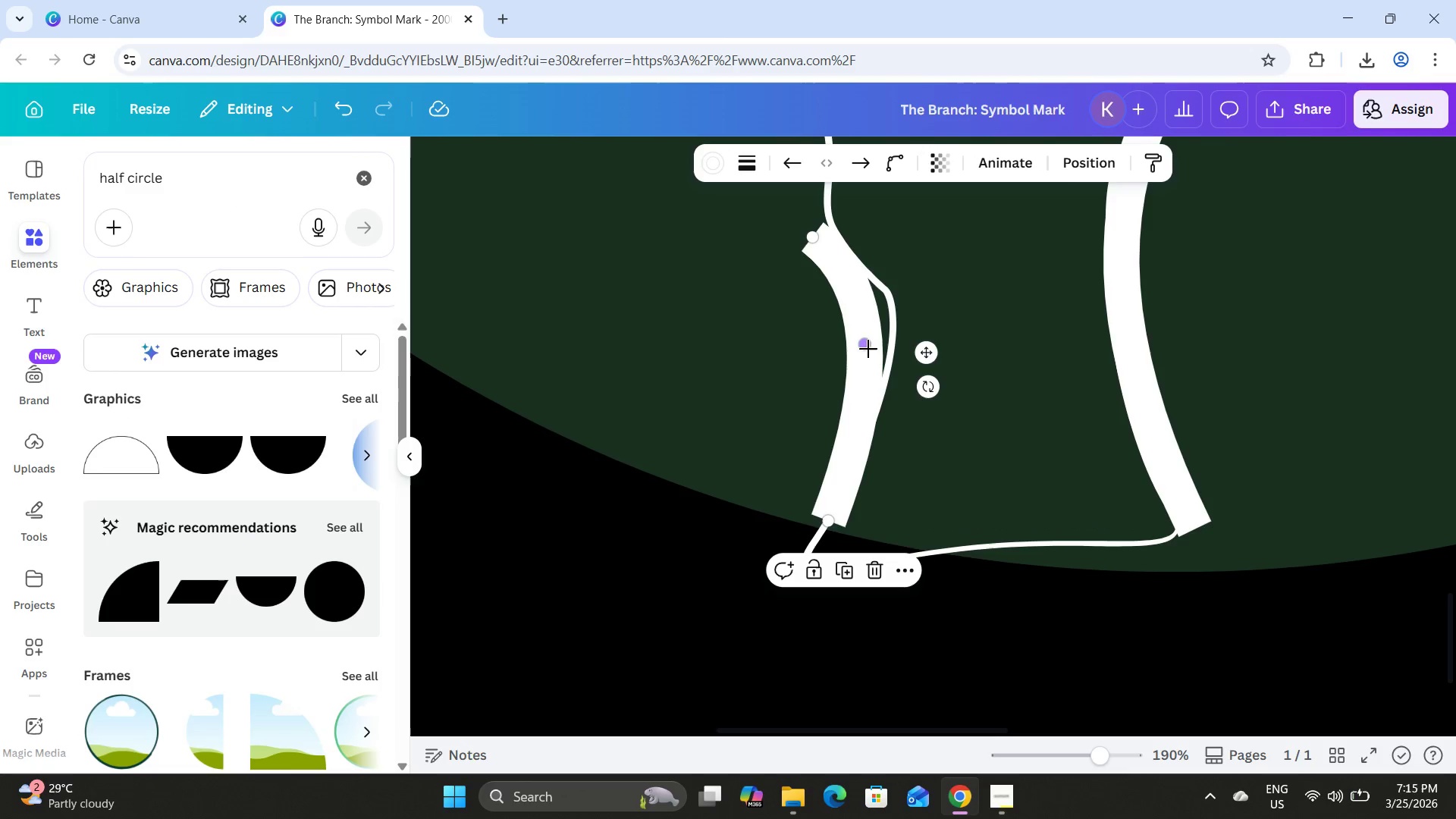 
left_click_drag(start_coordinate=[867, 347], to_coordinate=[880, 344])
 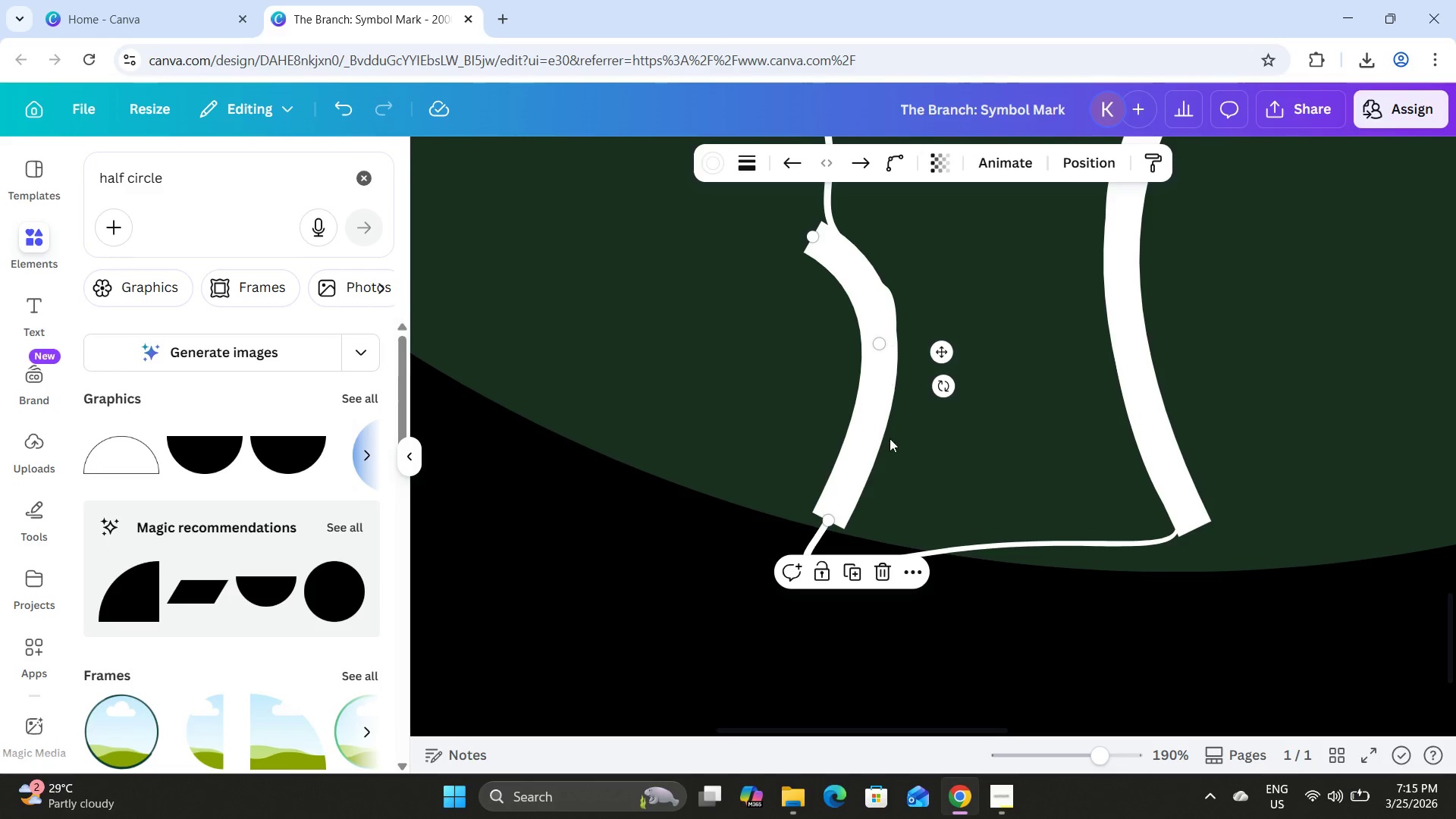 
scroll: coordinate [890, 460], scroll_direction: up, amount: 4.0
 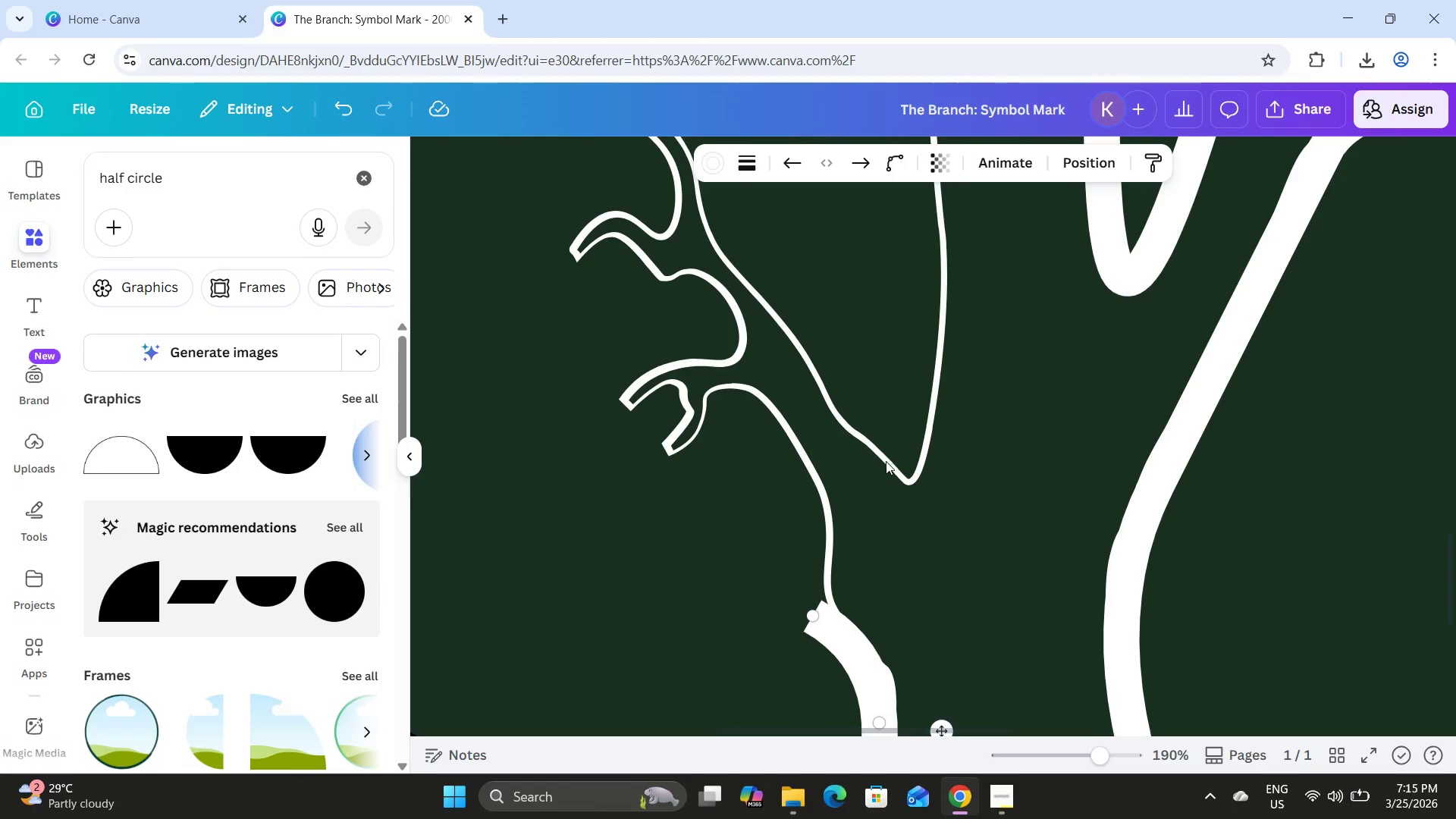 
scroll: coordinate [886, 461], scroll_direction: down, amount: 1.0
 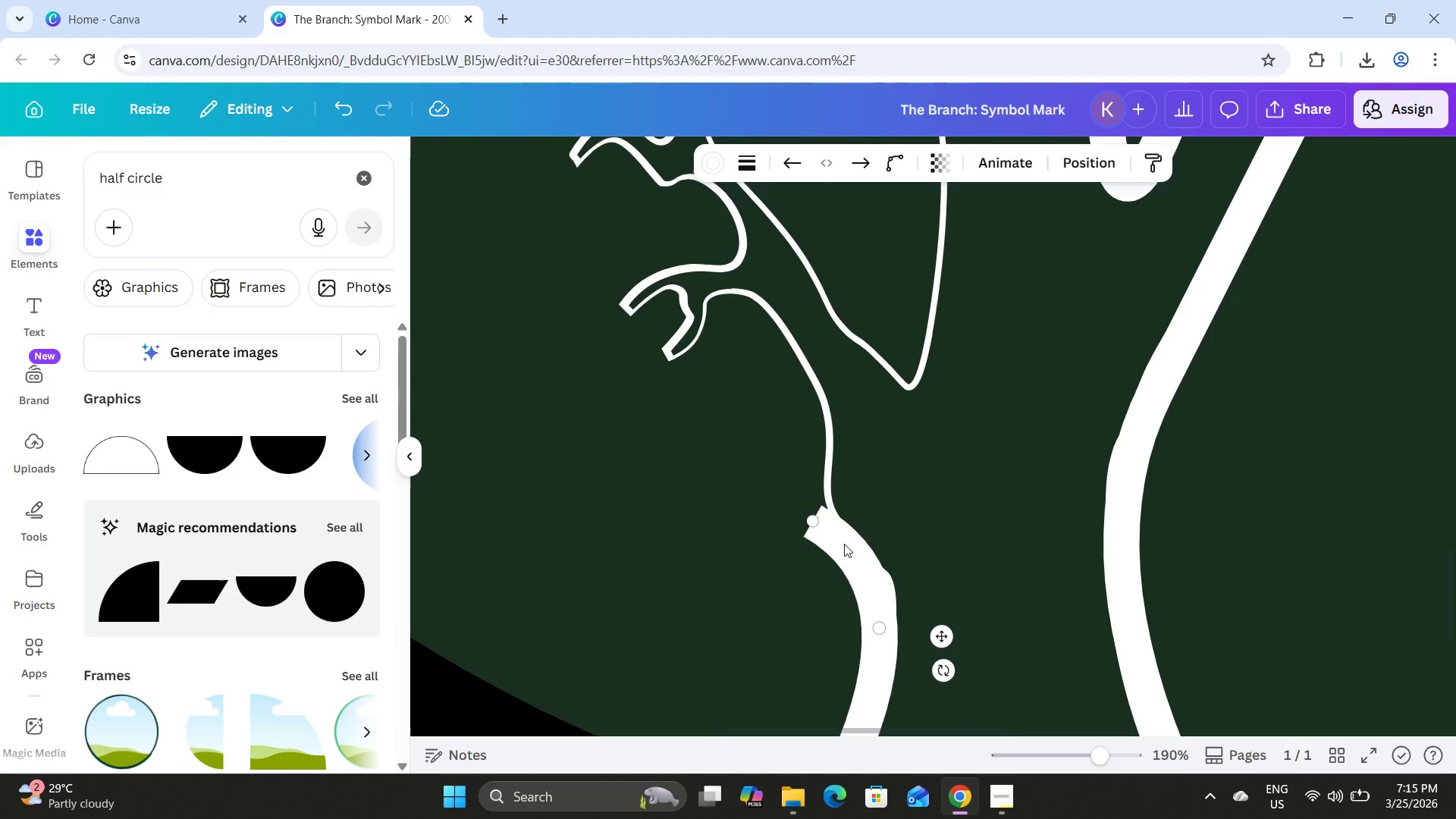 
left_click([843, 550])
 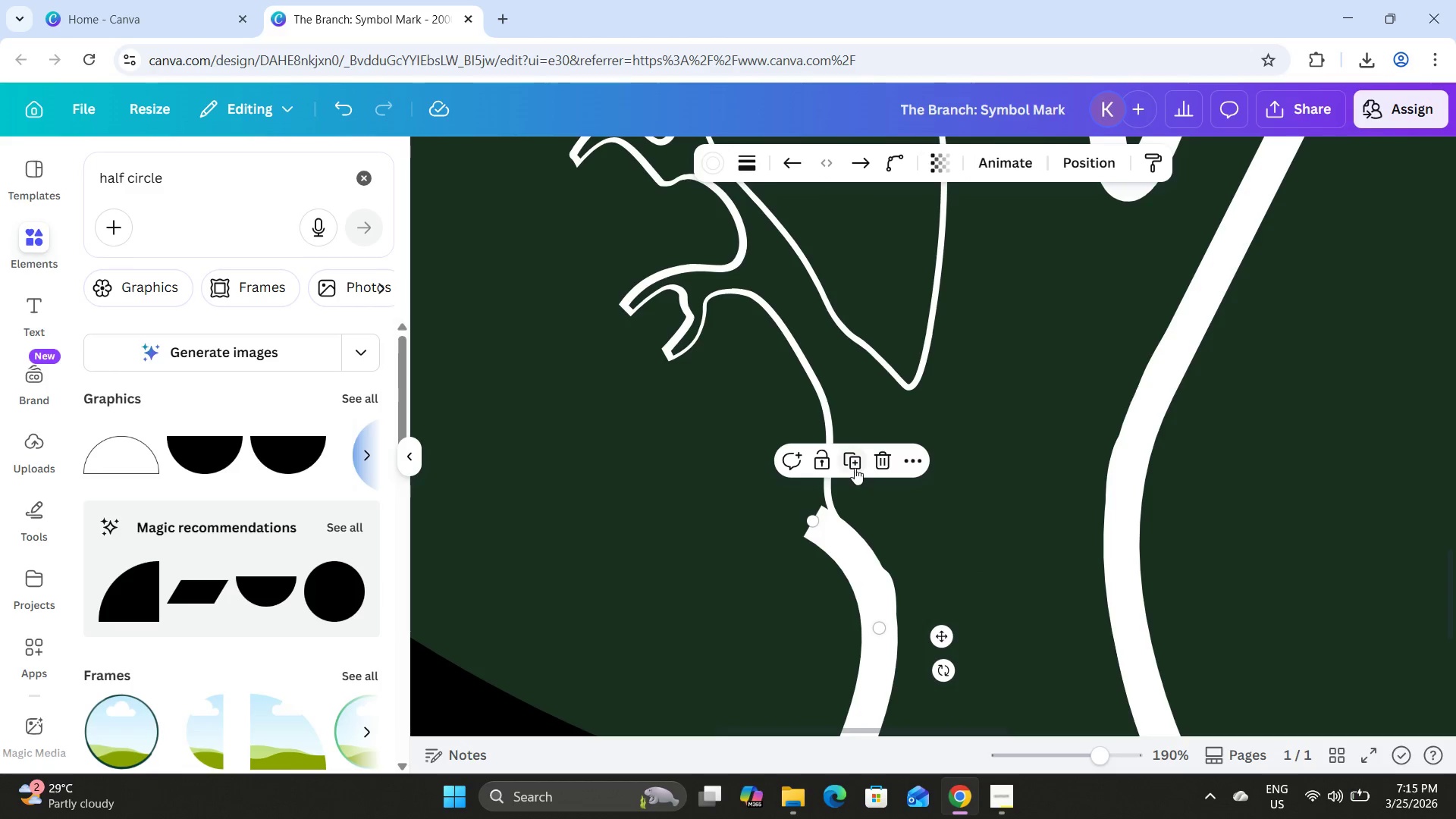 
left_click([854, 461])
 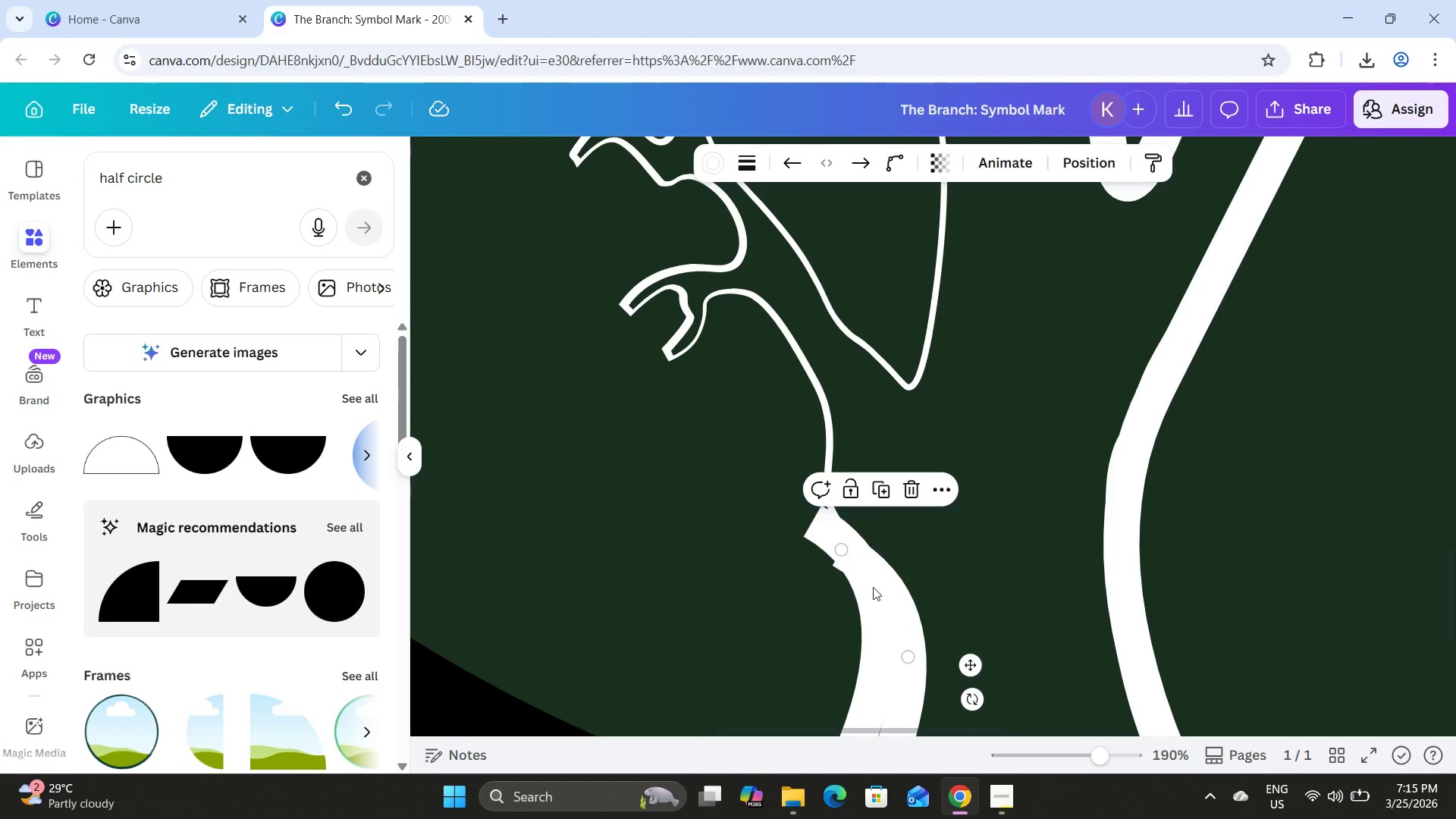 
left_click_drag(start_coordinate=[876, 600], to_coordinate=[758, 286])
 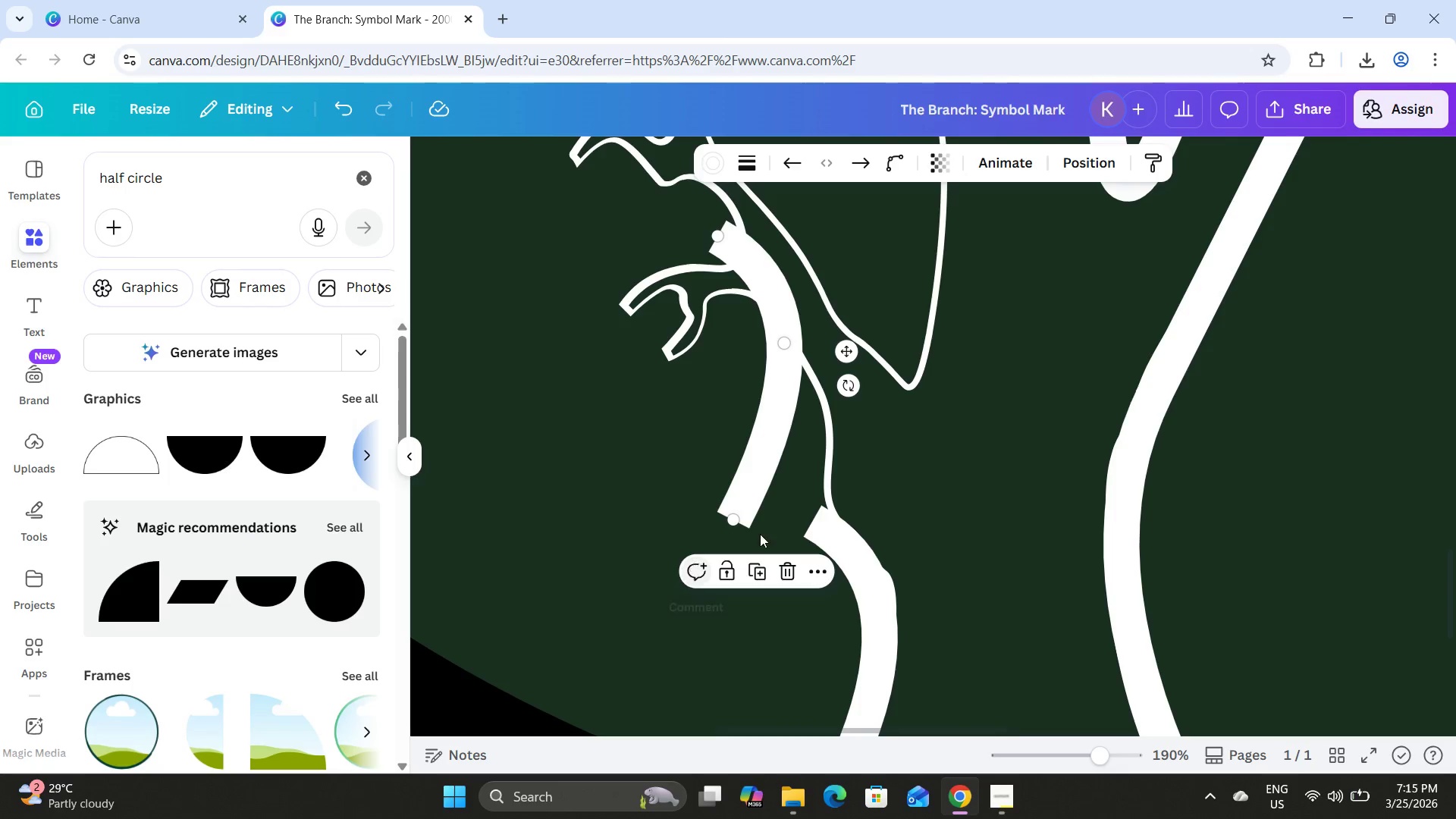 
left_click_drag(start_coordinate=[734, 520], to_coordinate=[808, 519])
 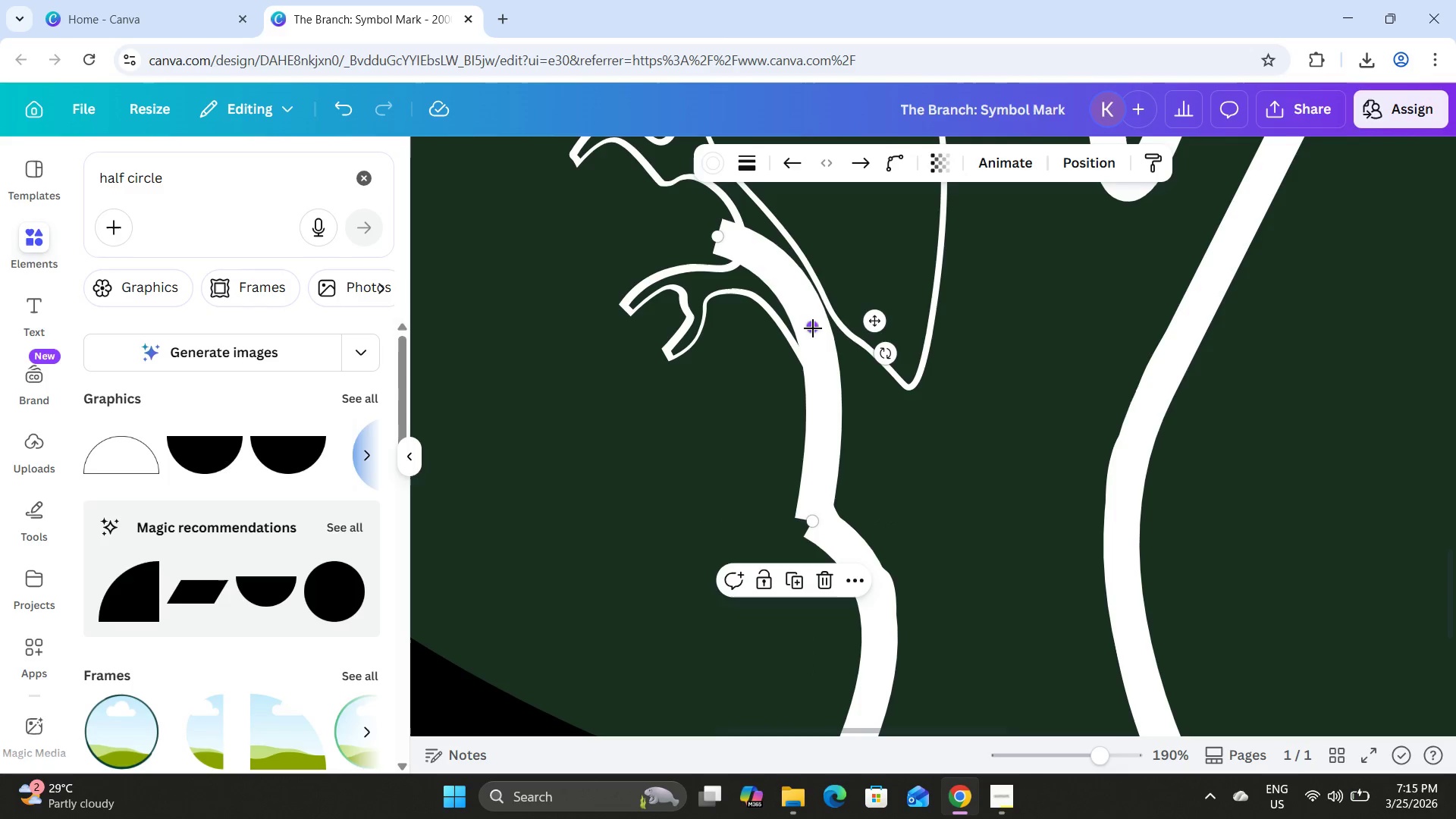 
left_click_drag(start_coordinate=[813, 328], to_coordinate=[741, 422])
 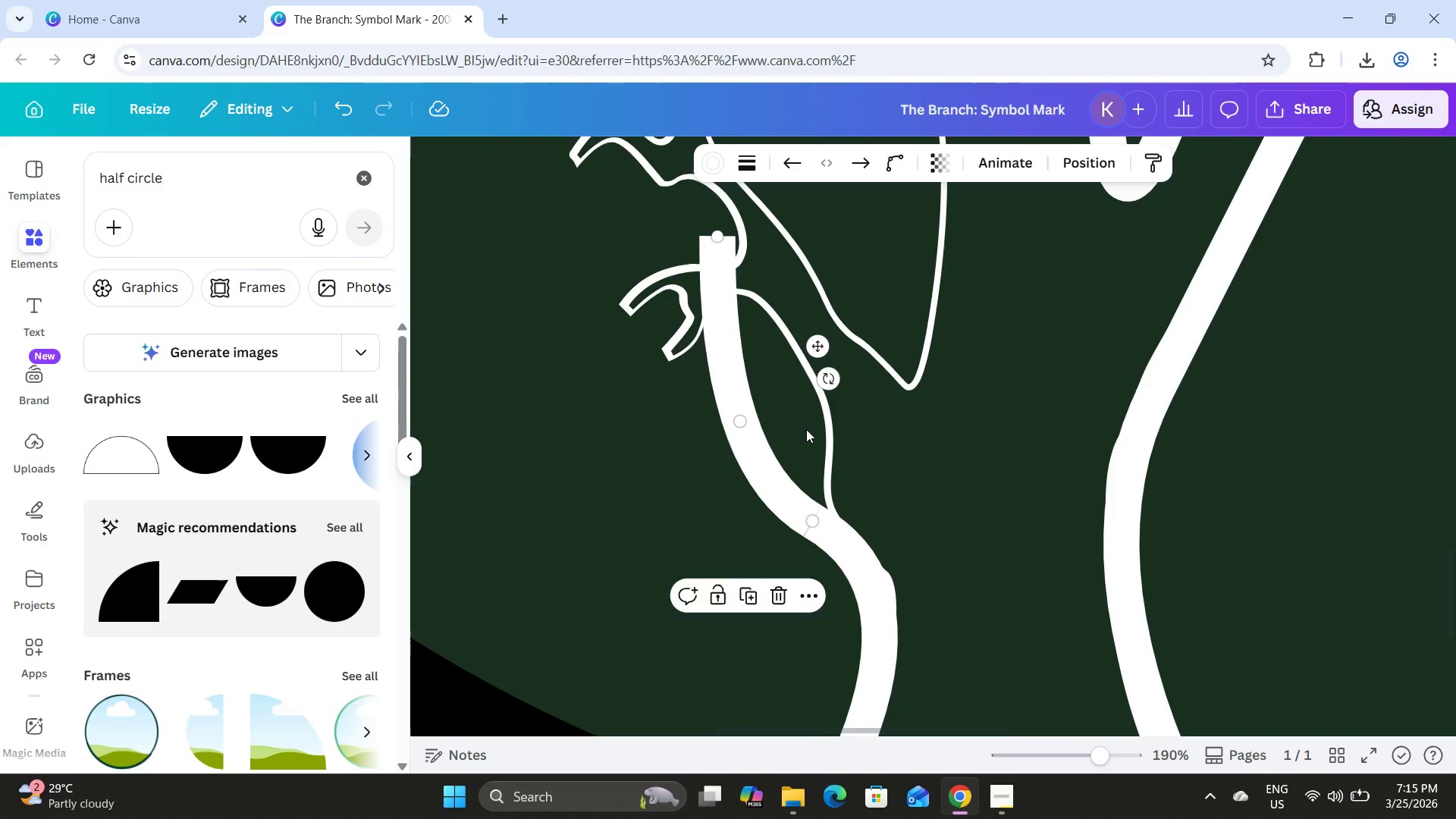 
scroll: coordinate [806, 429], scroll_direction: up, amount: 1.0
 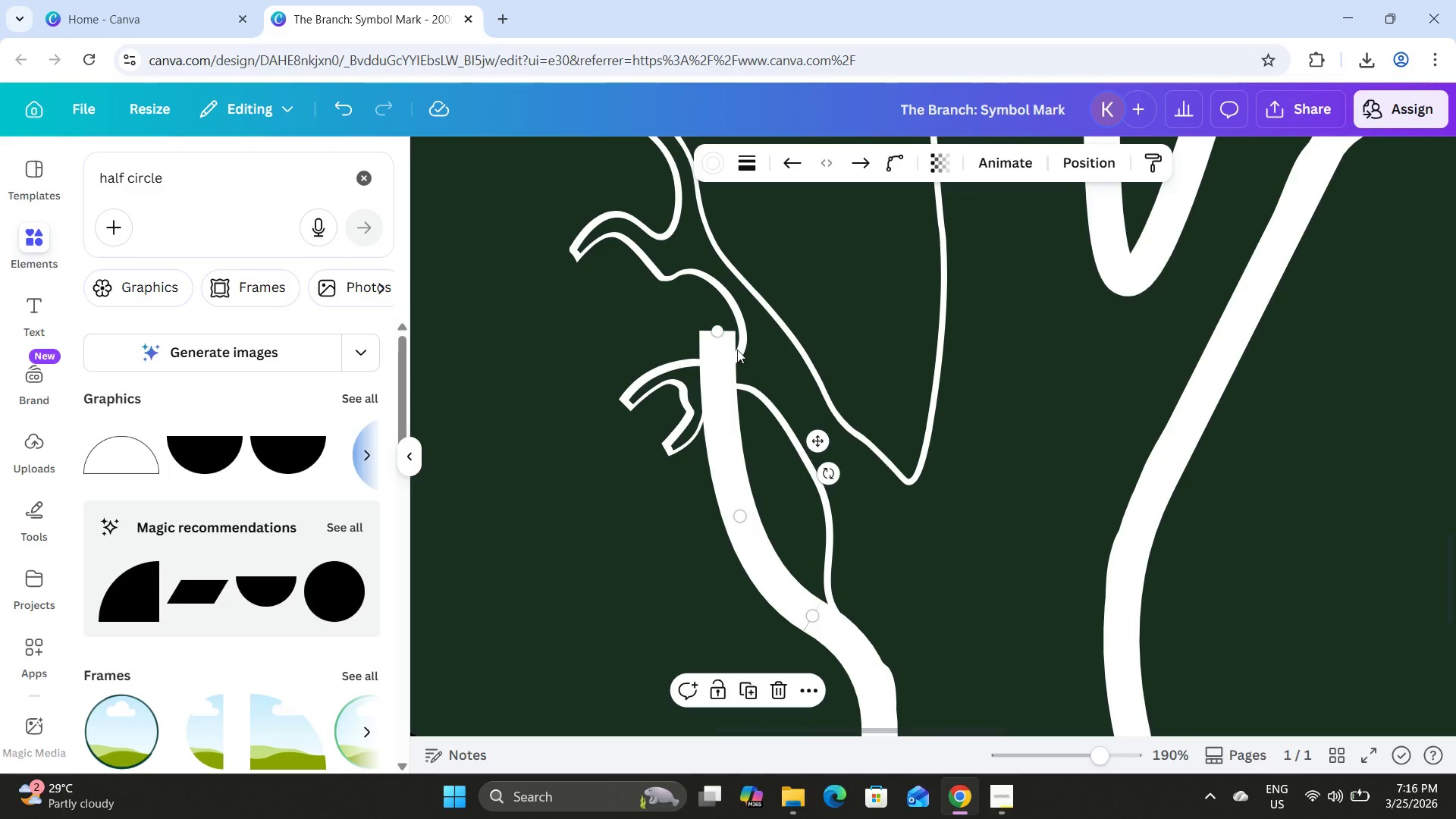 
mouse_move([725, 328])
 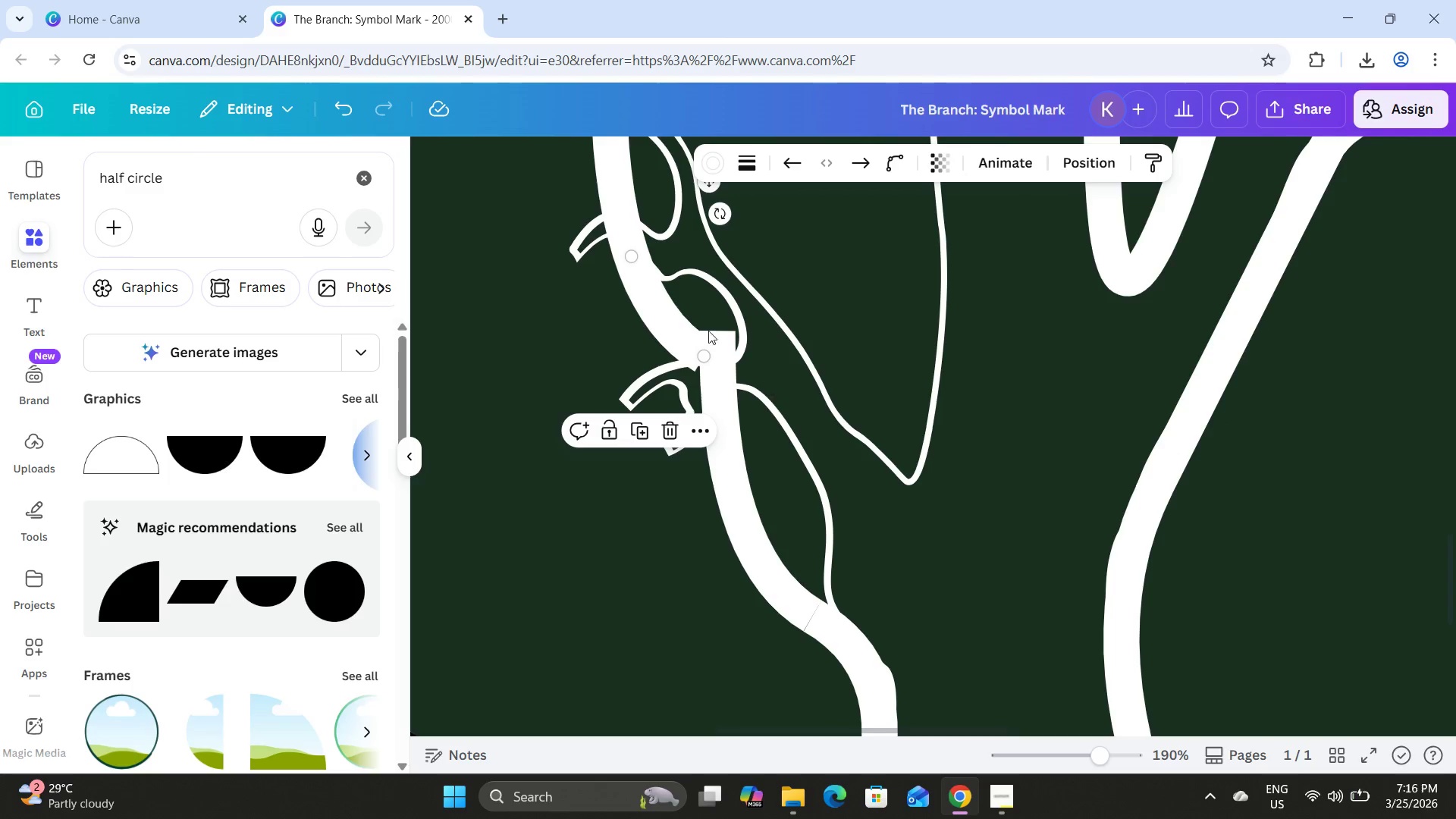 
left_click_drag(start_coordinate=[656, 294], to_coordinate=[883, 422])
 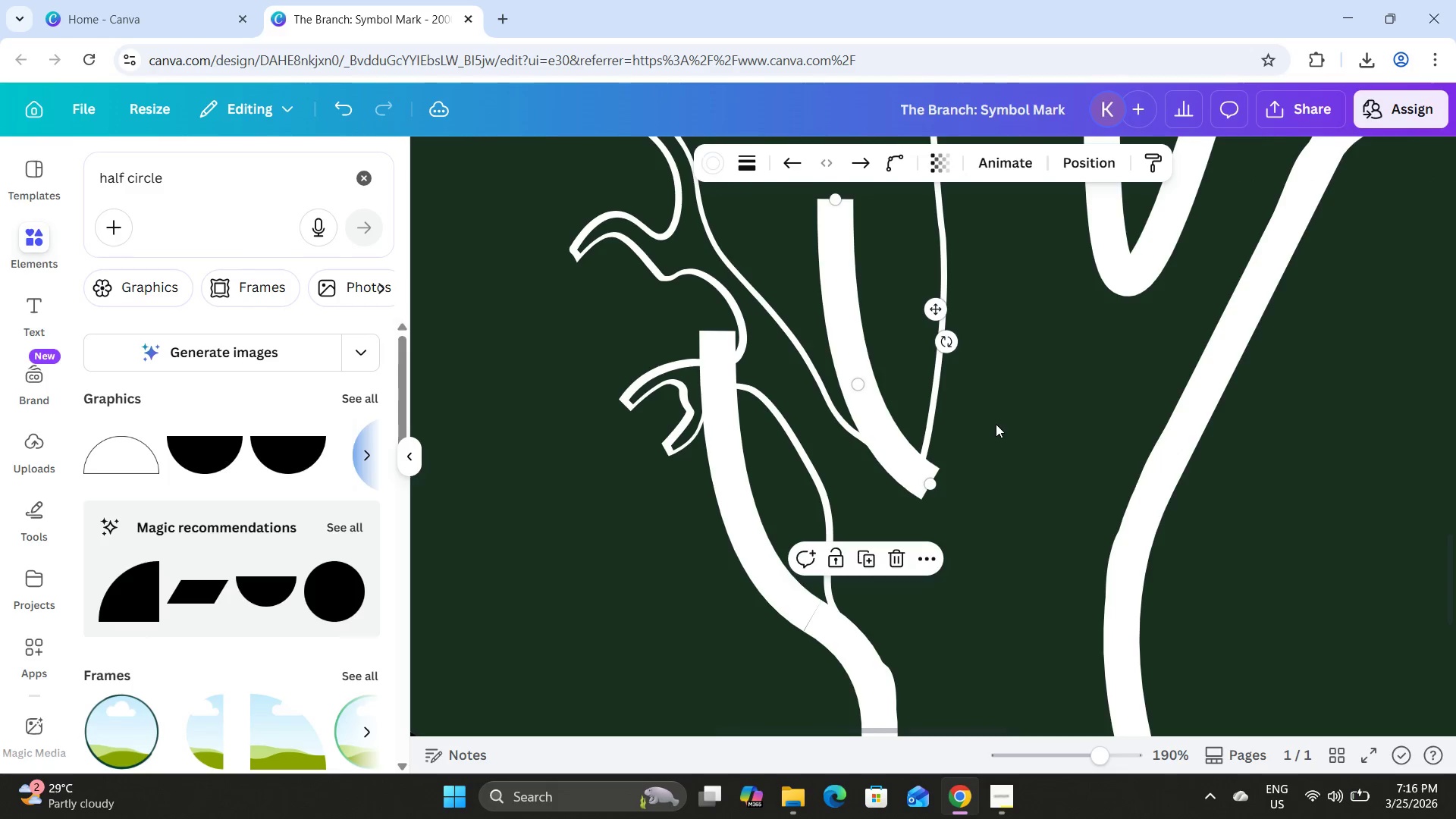 
scroll: coordinate [996, 424], scroll_direction: up, amount: 1.0
 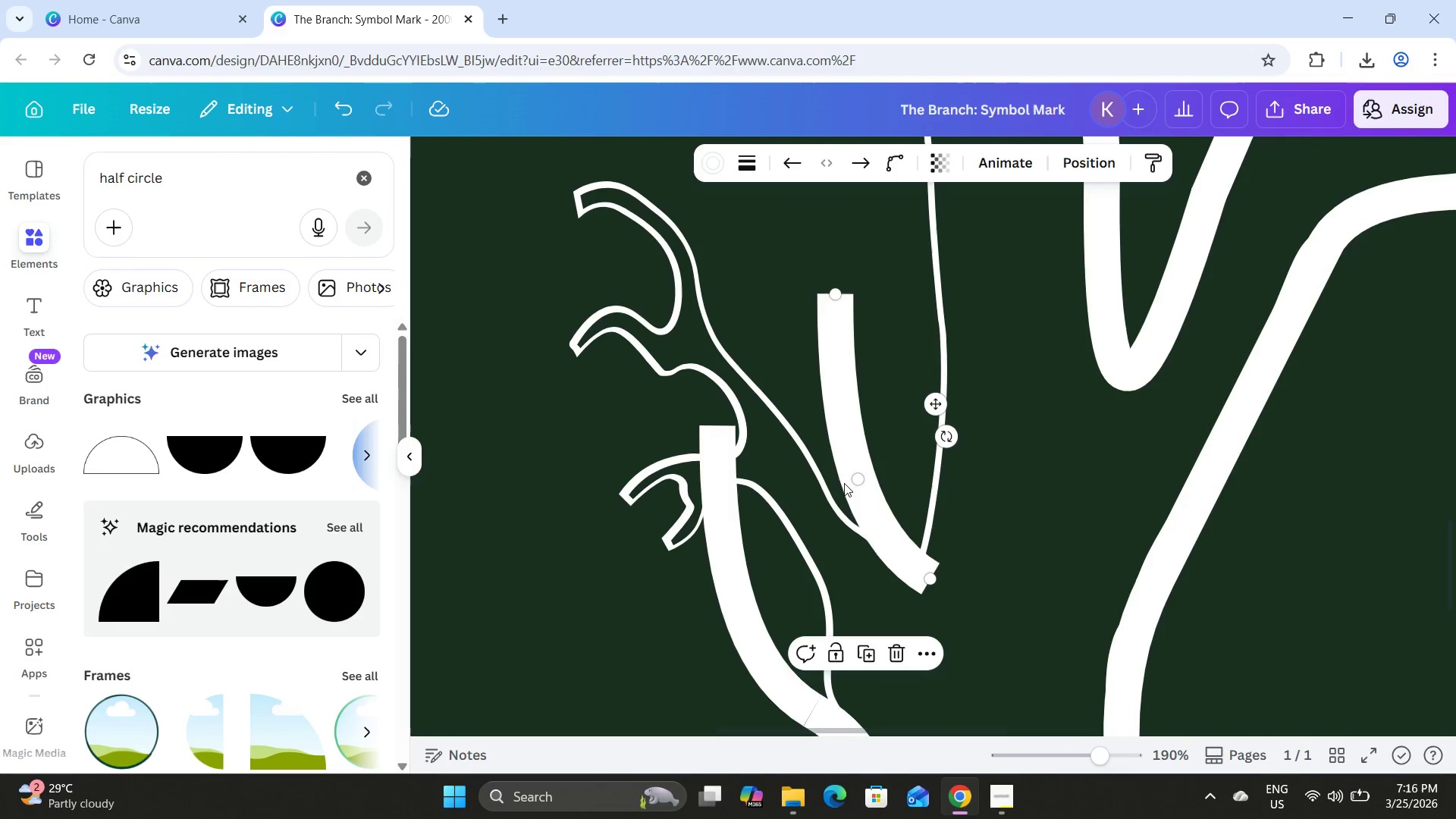 
left_click_drag(start_coordinate=[849, 480], to_coordinate=[871, 481])
 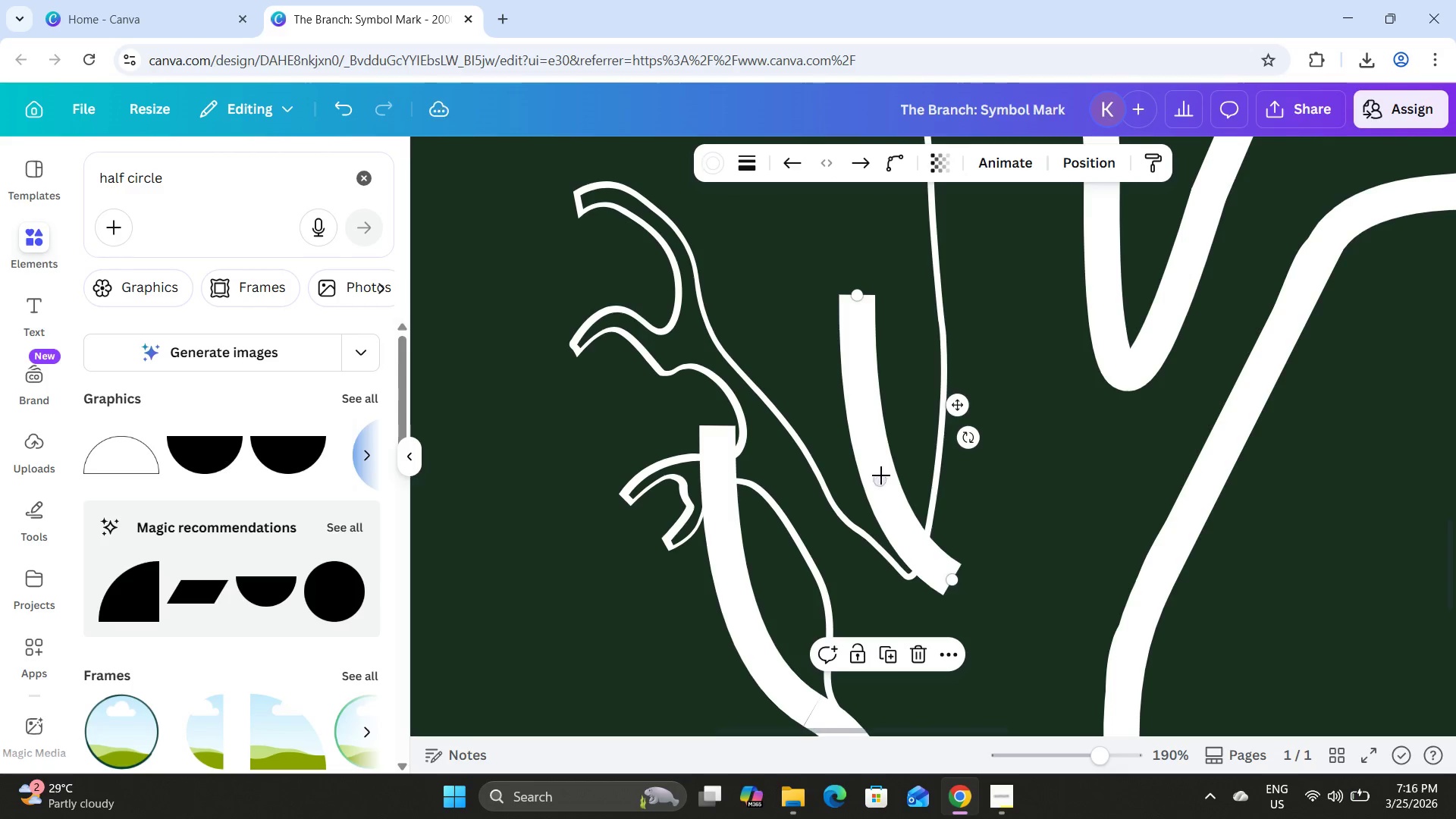 
left_click_drag(start_coordinate=[881, 475], to_coordinate=[814, 573])
 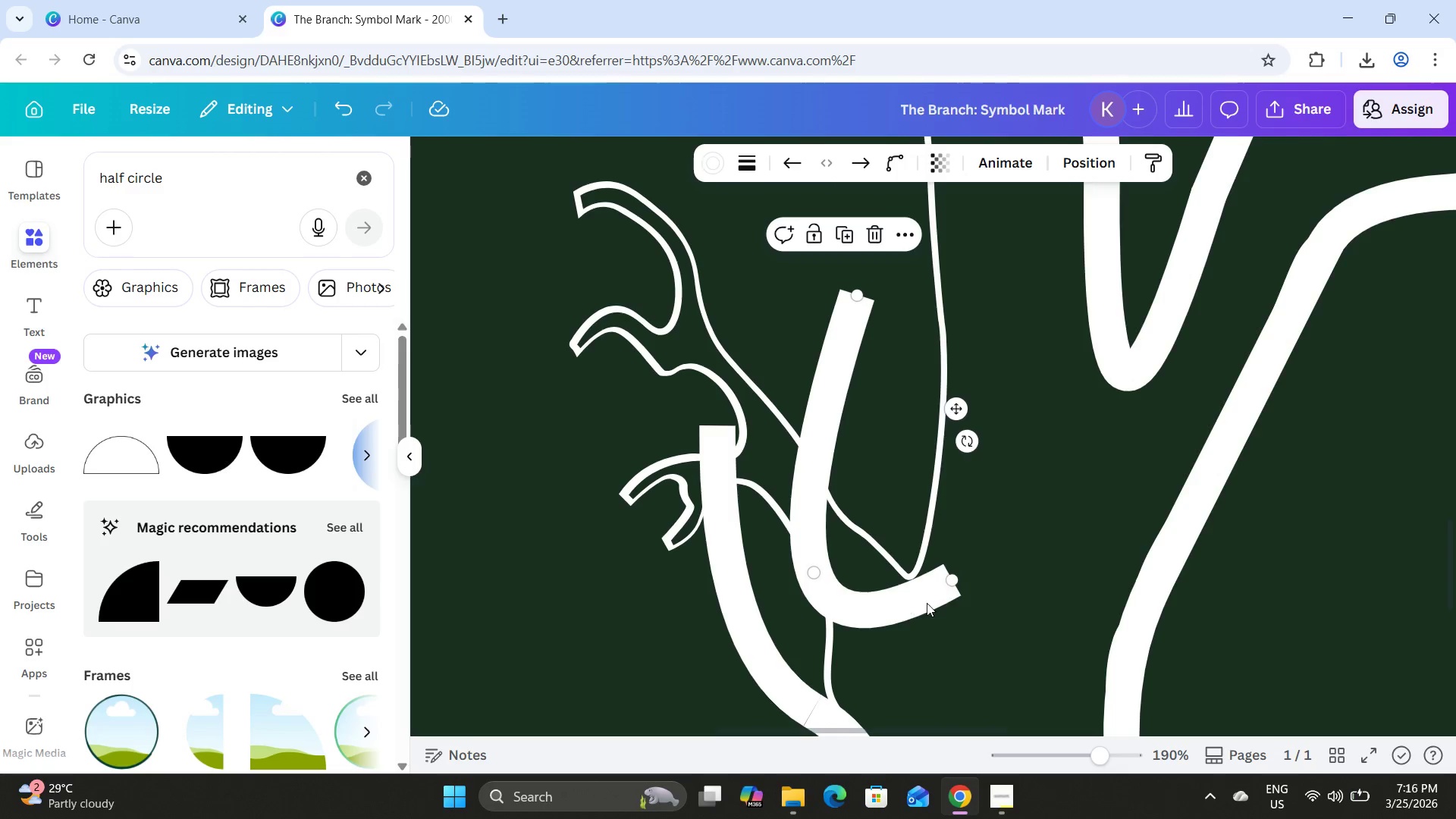 
left_click_drag(start_coordinate=[934, 604], to_coordinate=[1041, 417])
 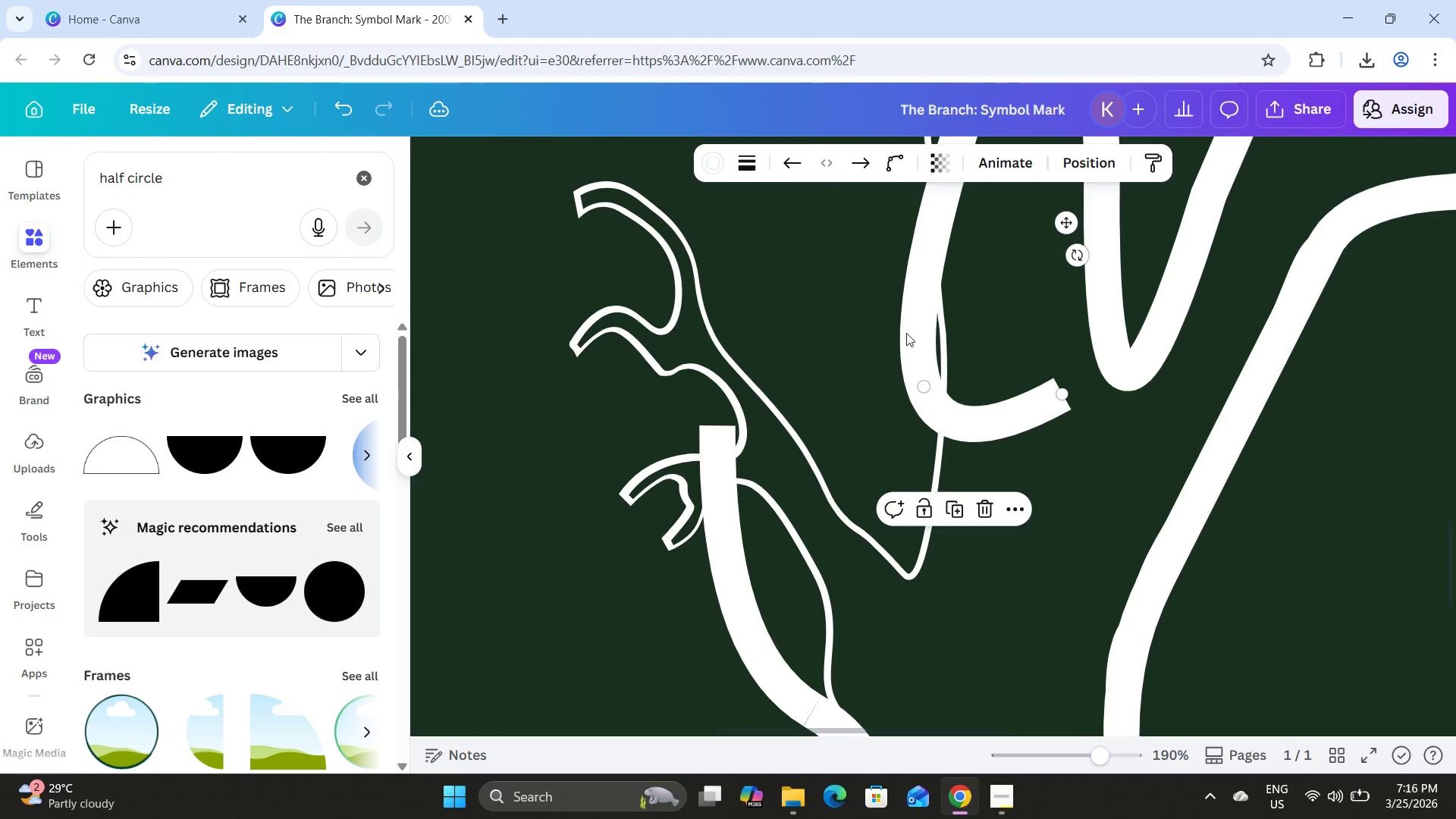 
scroll: coordinate [915, 347], scroll_direction: up, amount: 2.0
 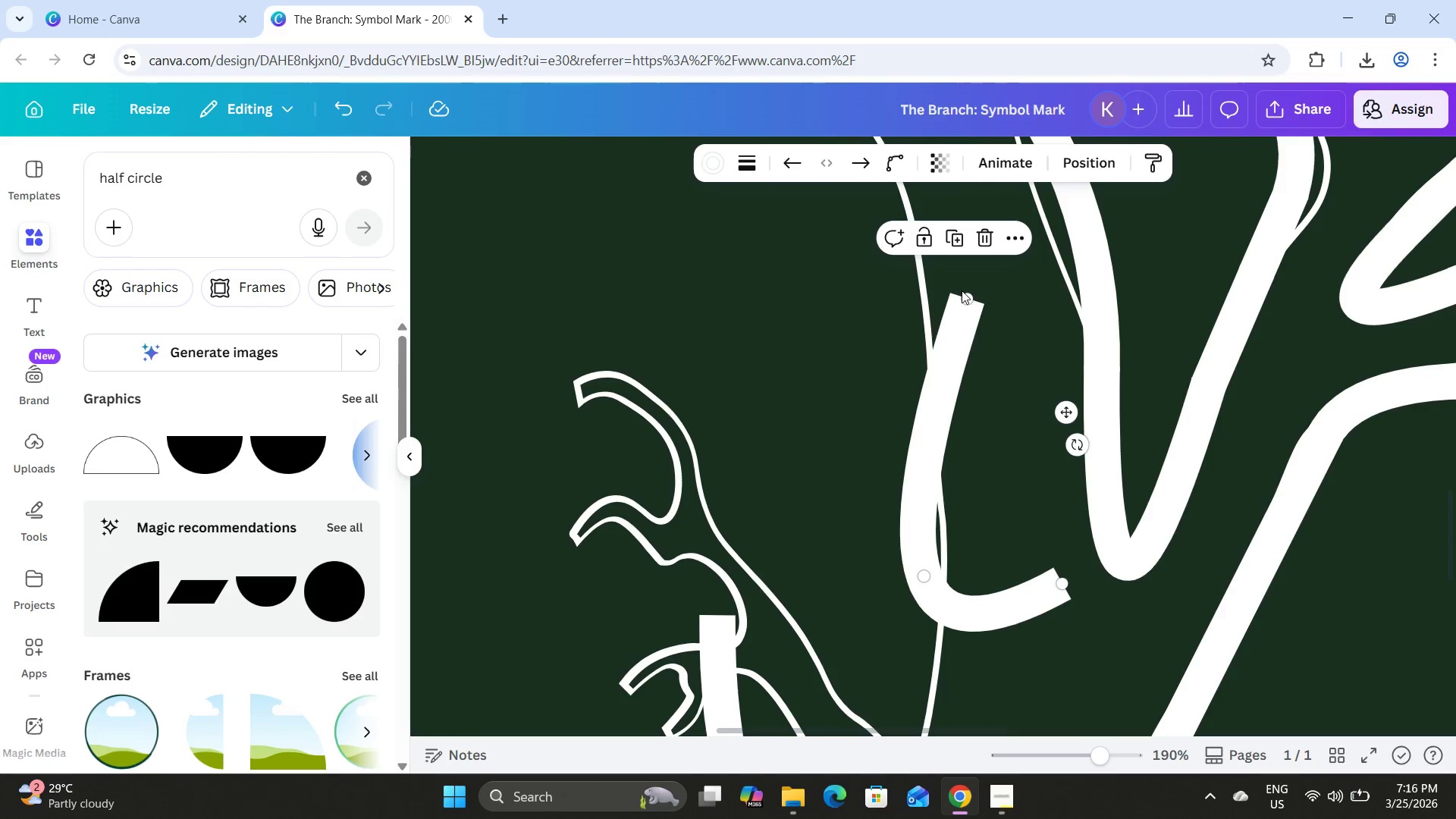 
left_click_drag(start_coordinate=[962, 290], to_coordinate=[884, 360])
 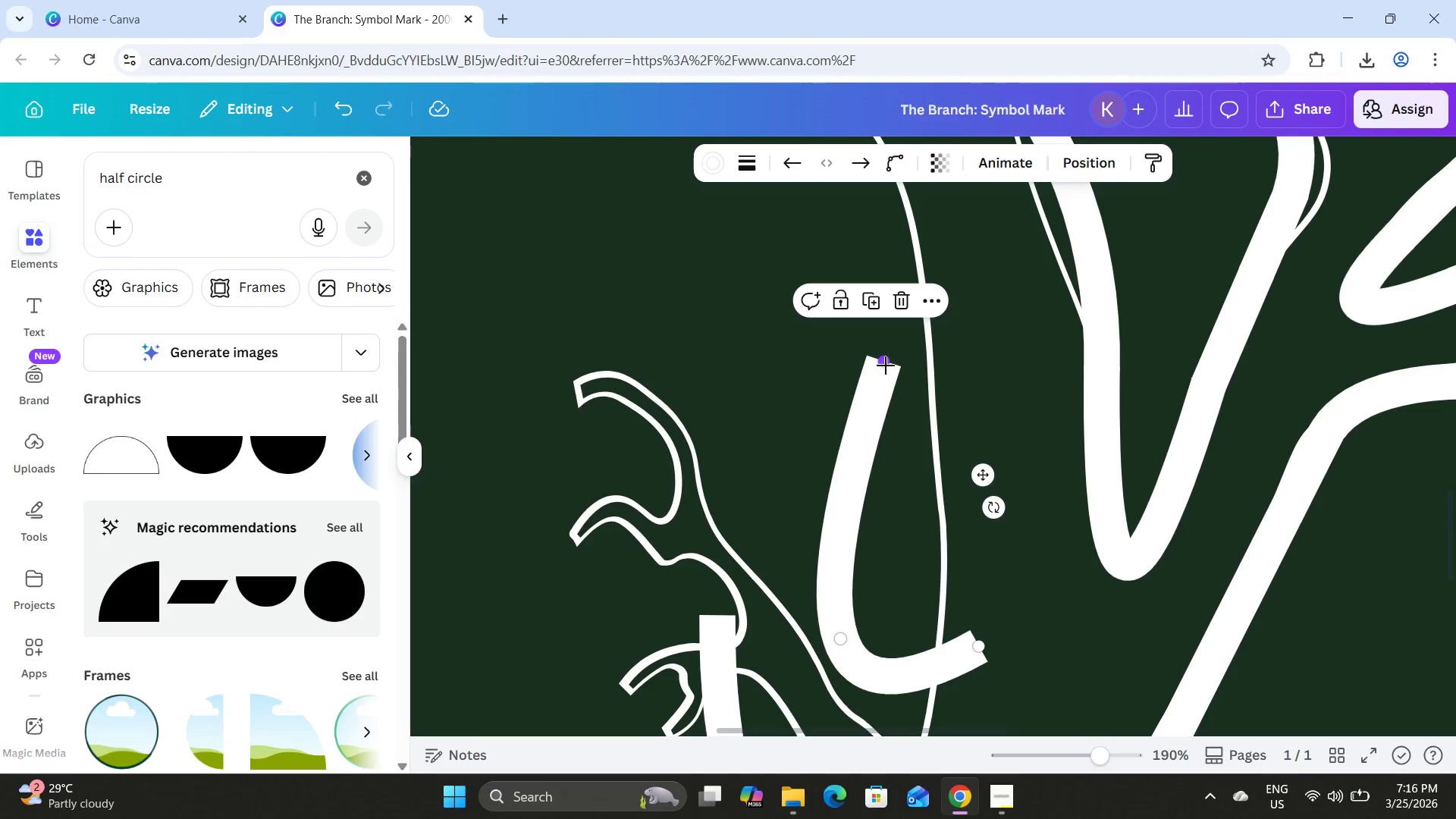 
left_click_drag(start_coordinate=[886, 361], to_coordinate=[773, 565])
 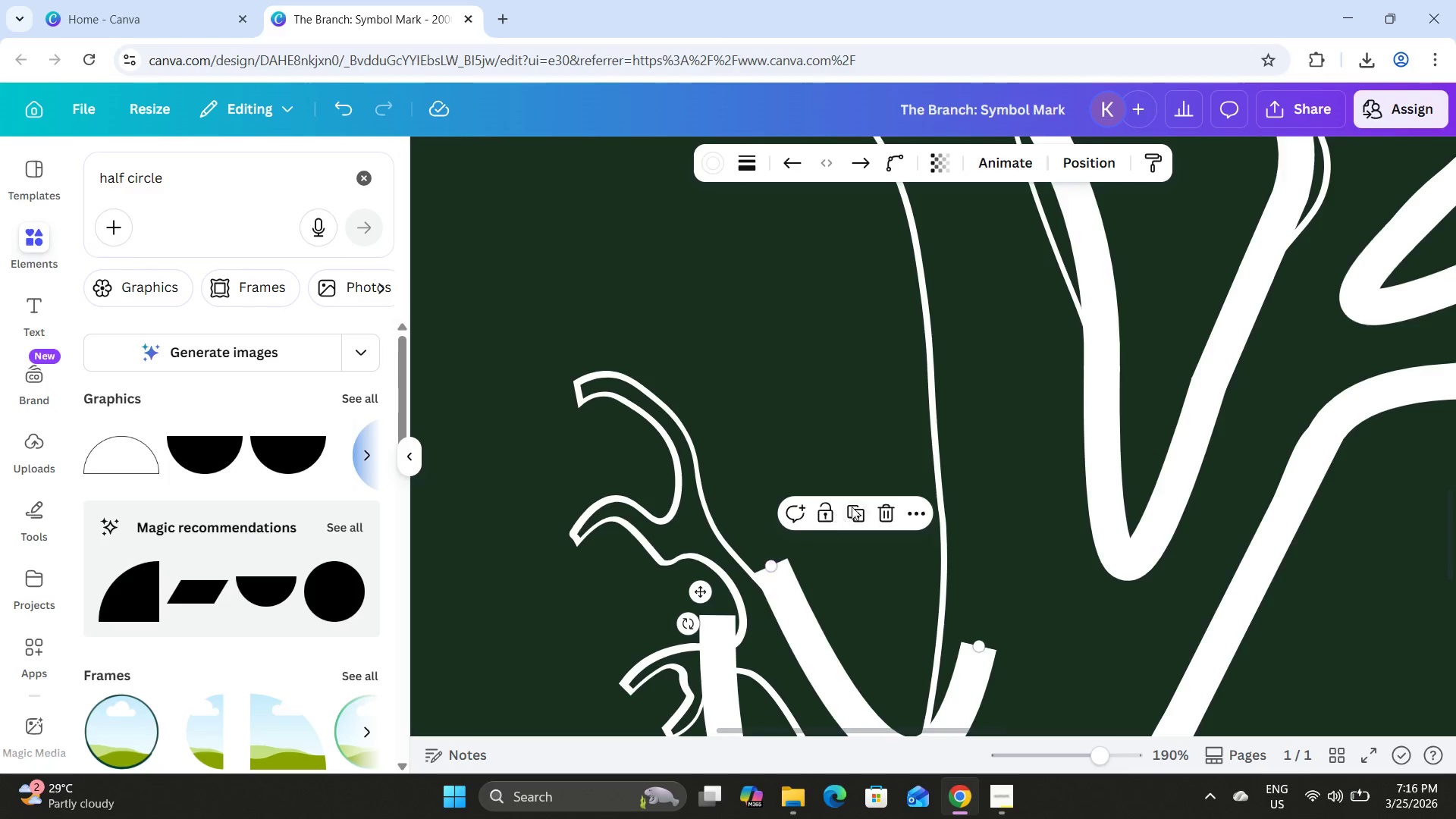 
scroll: coordinate [852, 507], scroll_direction: down, amount: 2.0
 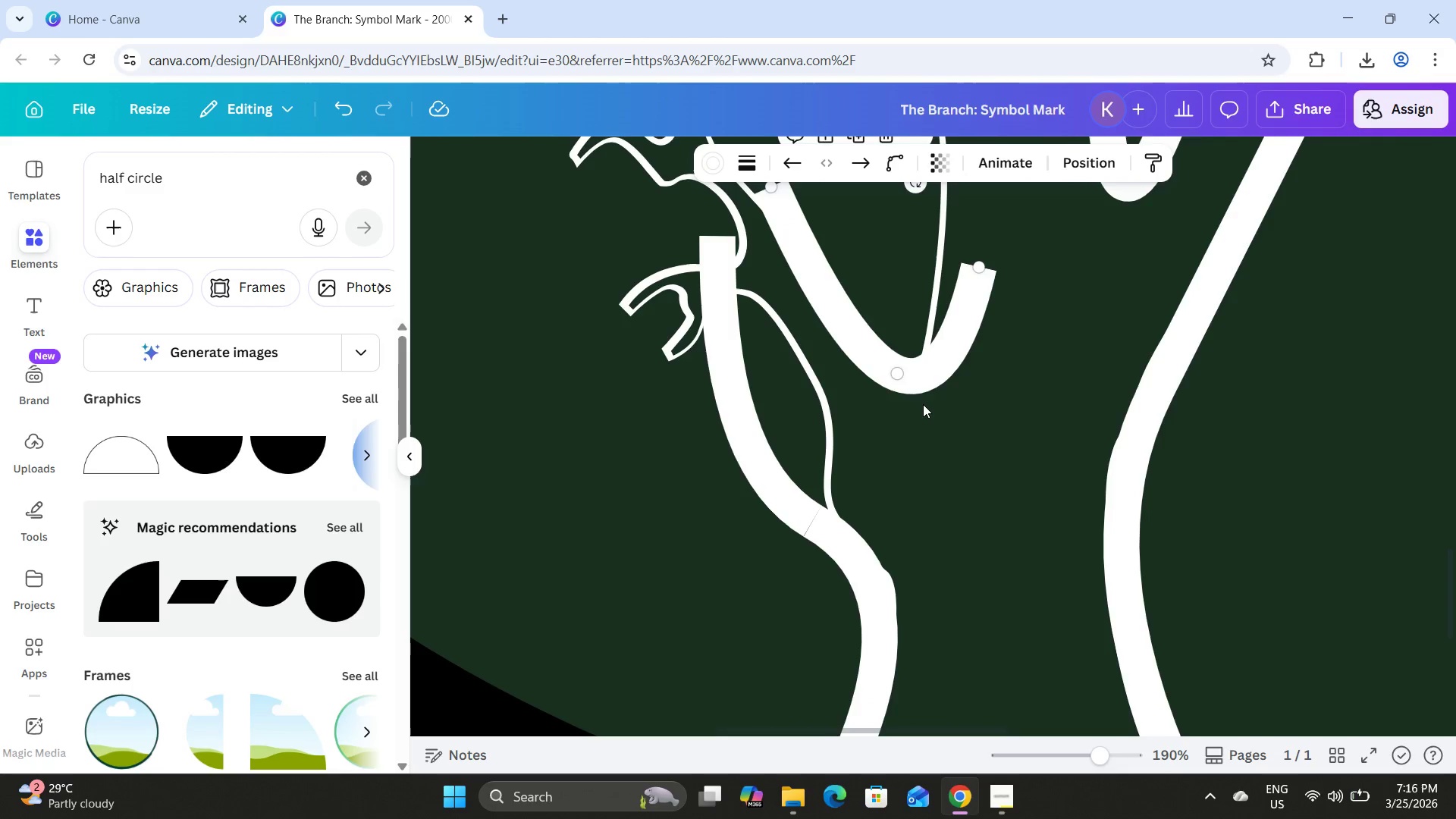 
scroll: coordinate [923, 404], scroll_direction: up, amount: 2.0
 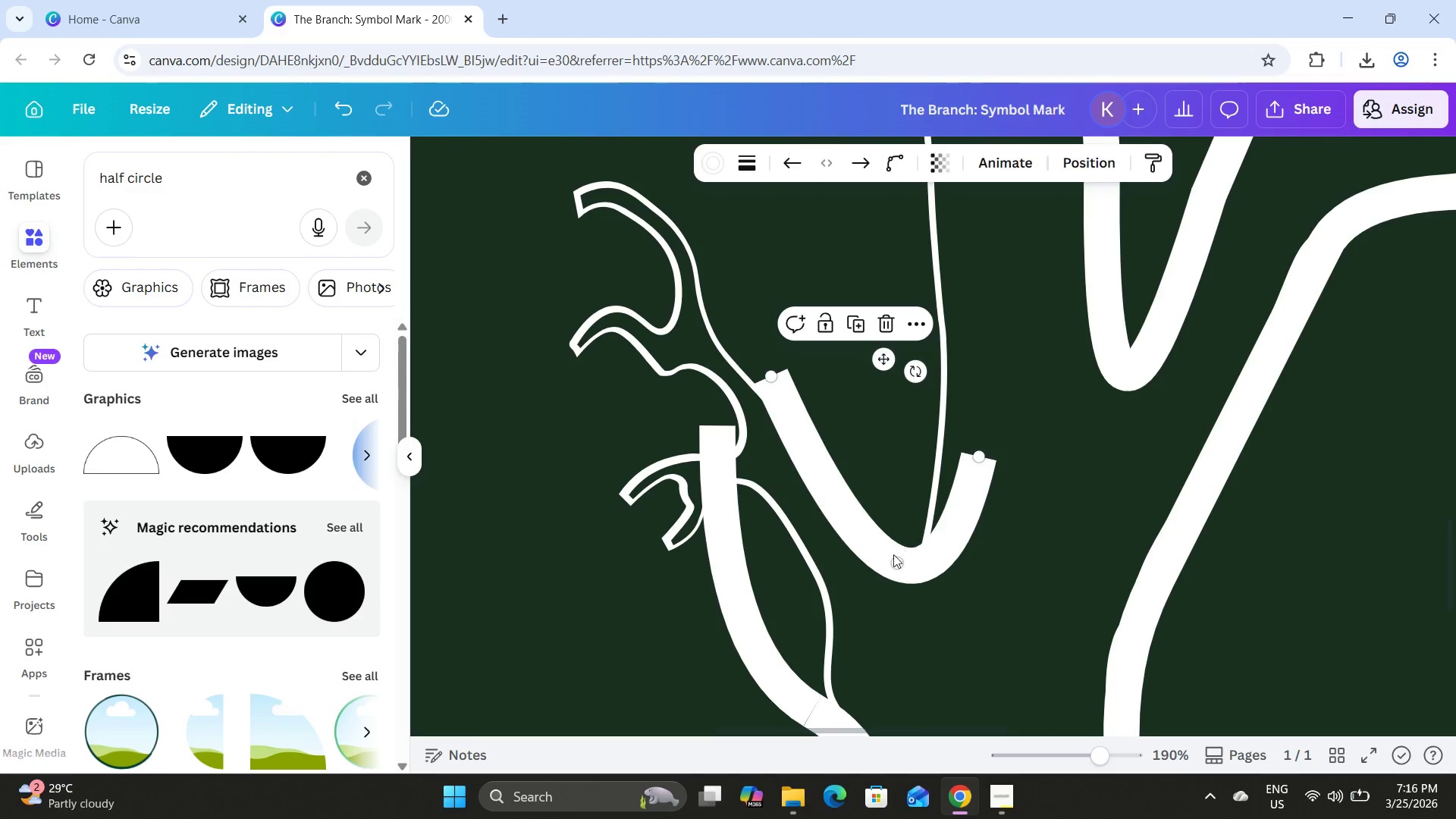 
left_click_drag(start_coordinate=[894, 557], to_coordinate=[913, 565])
 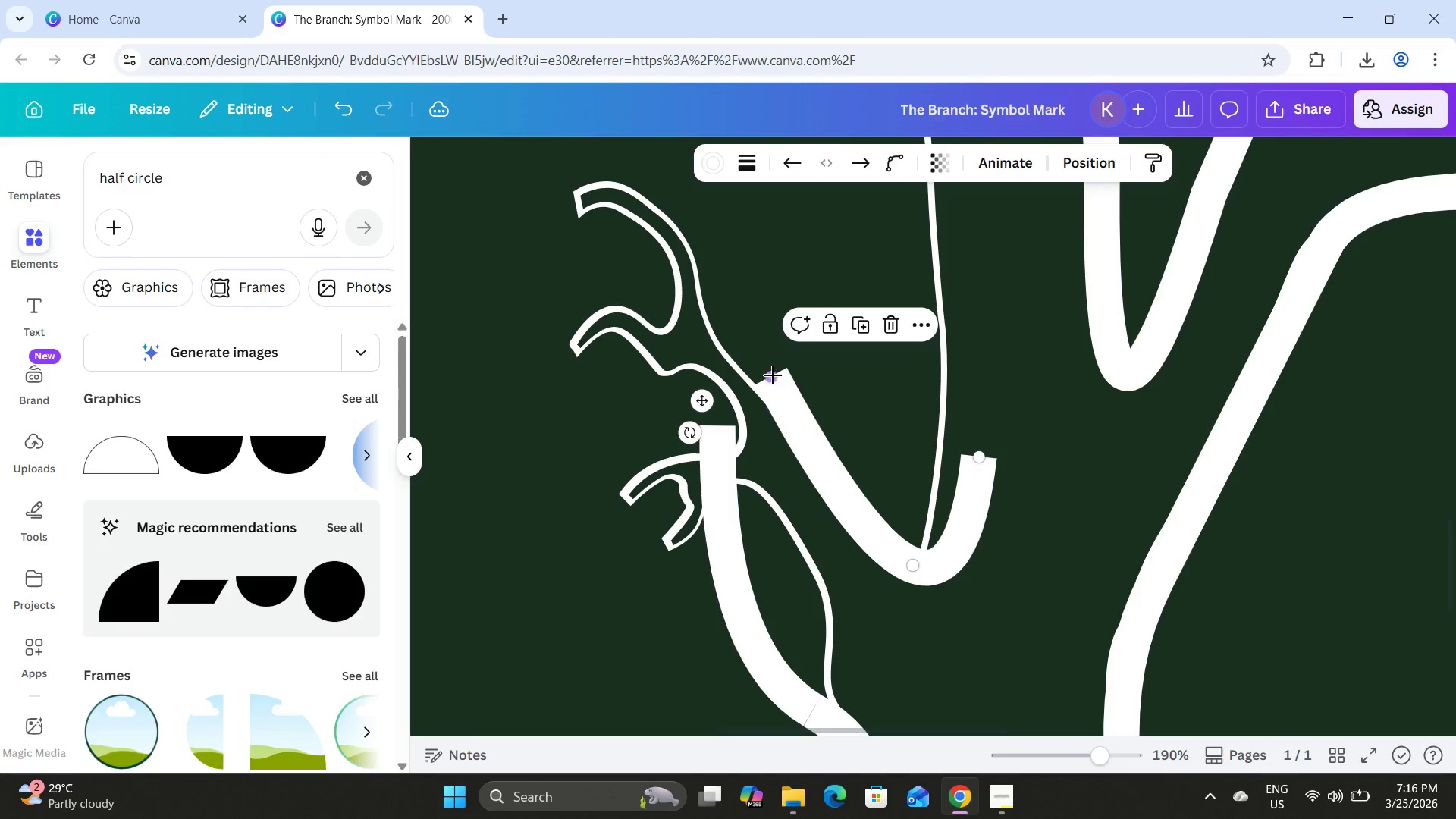 
left_click_drag(start_coordinate=[773, 375], to_coordinate=[810, 429])
 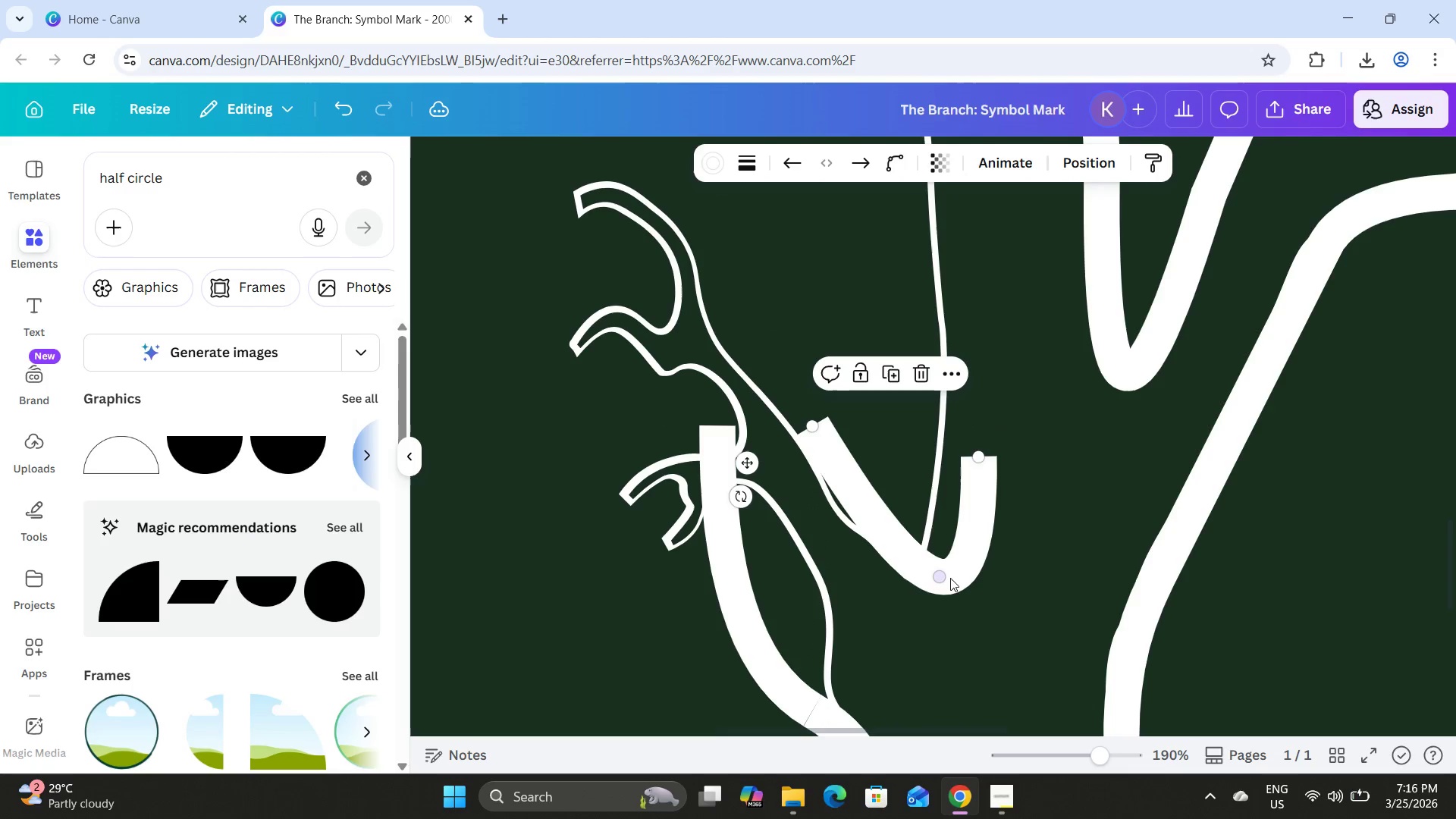 
left_click_drag(start_coordinate=[950, 579], to_coordinate=[940, 577])
 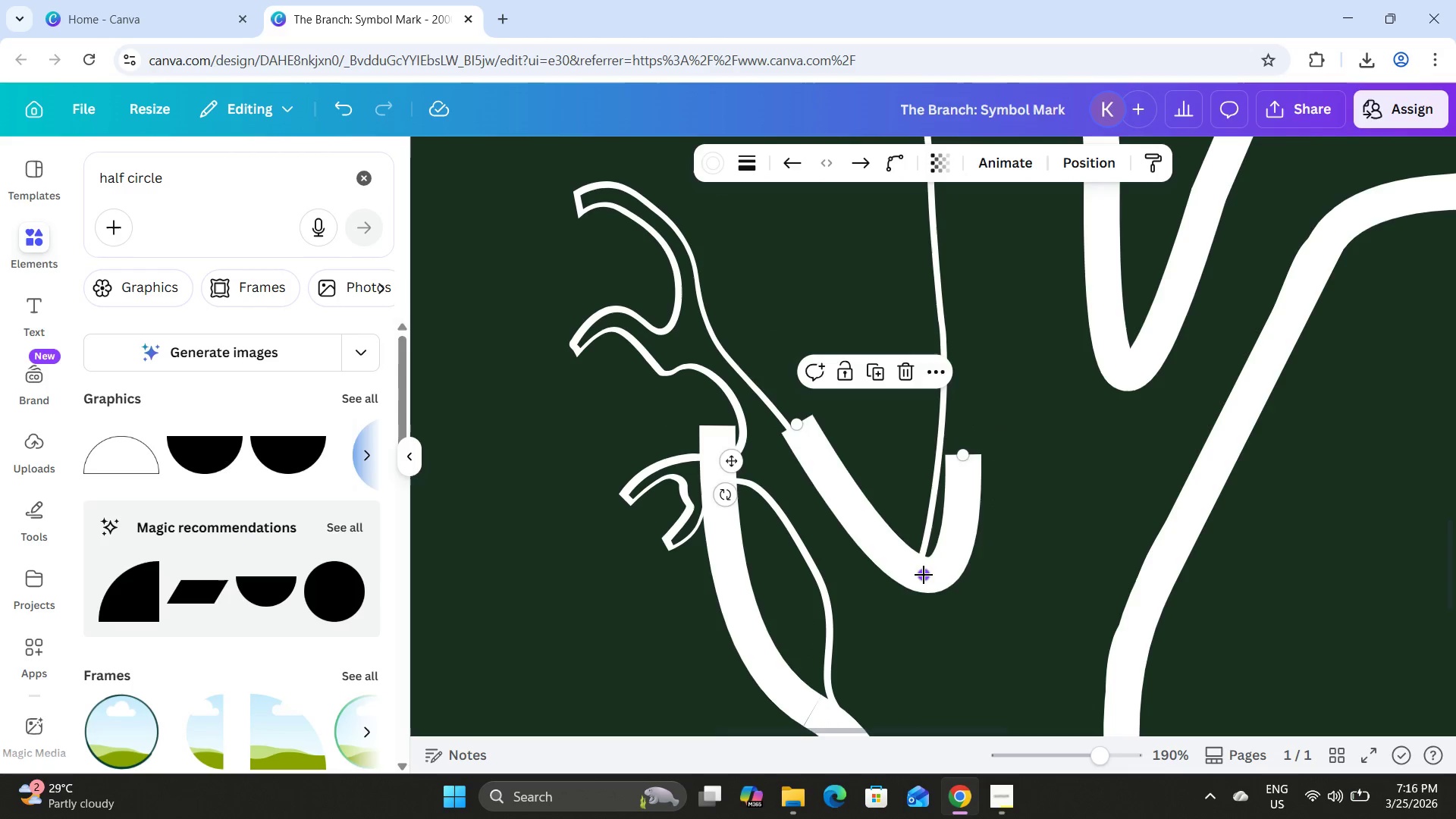 
left_click_drag(start_coordinate=[924, 575], to_coordinate=[908, 563])
 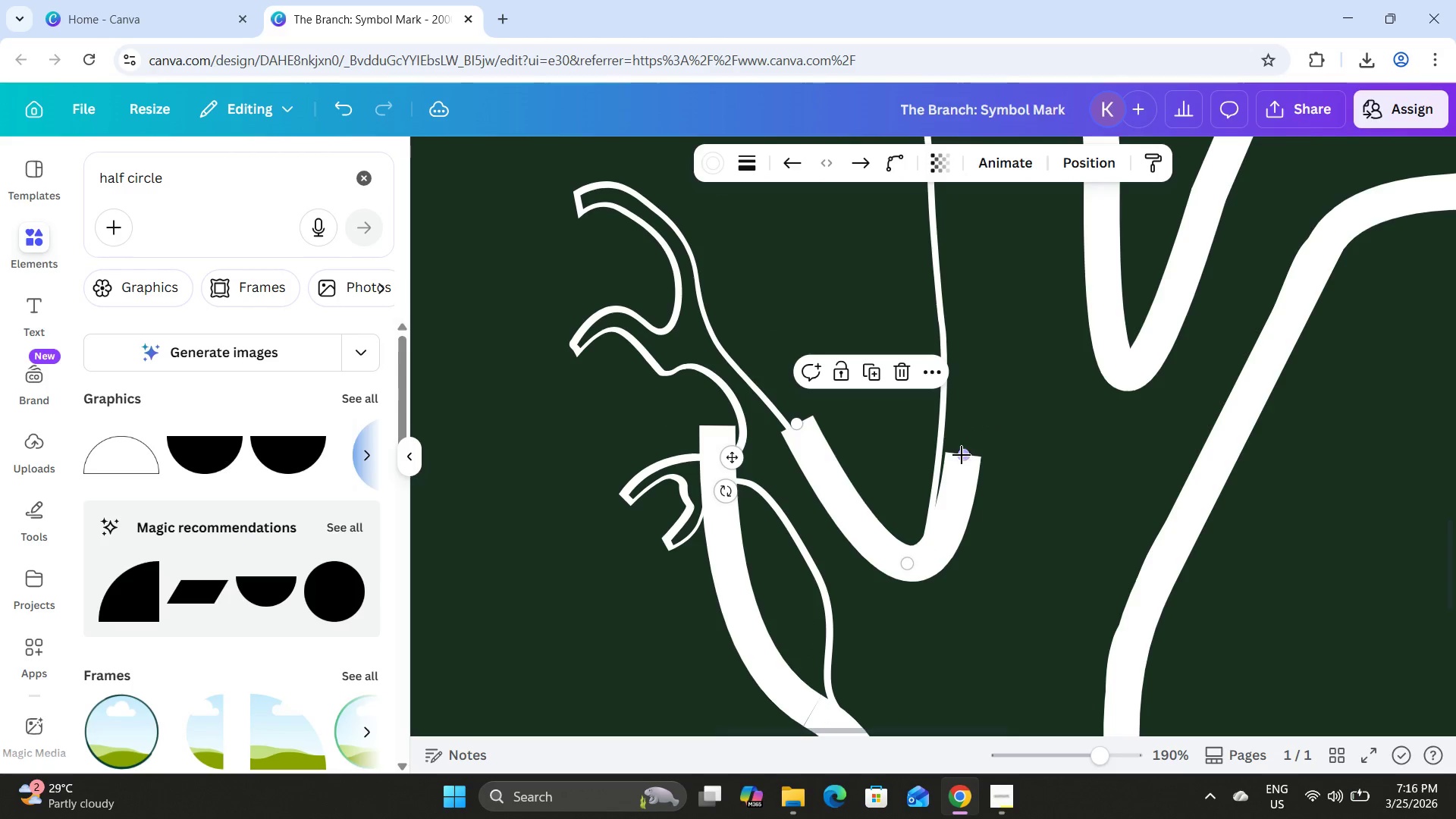 
left_click_drag(start_coordinate=[962, 454], to_coordinate=[914, 407])
 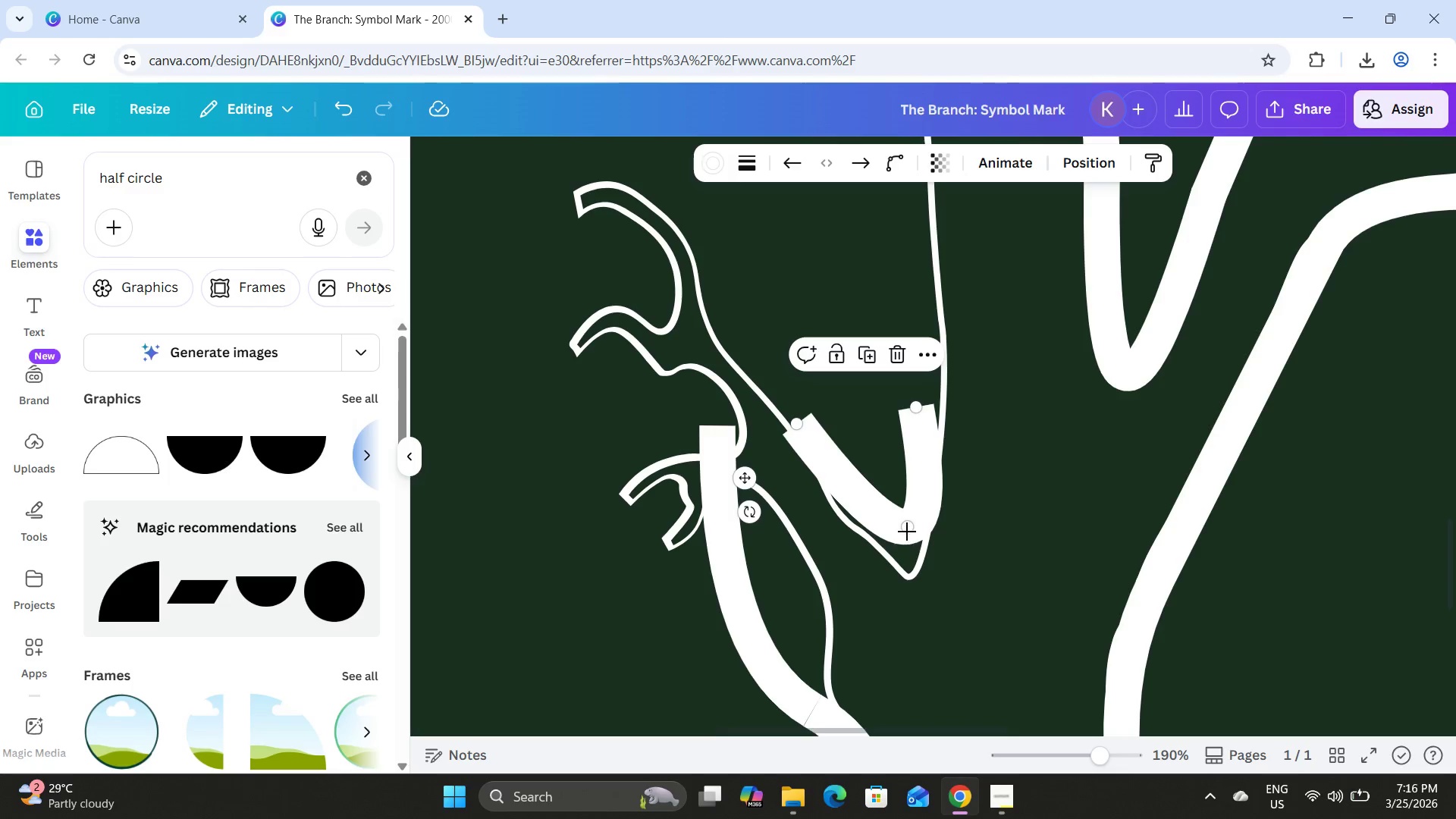 
left_click_drag(start_coordinate=[907, 529], to_coordinate=[904, 551])
 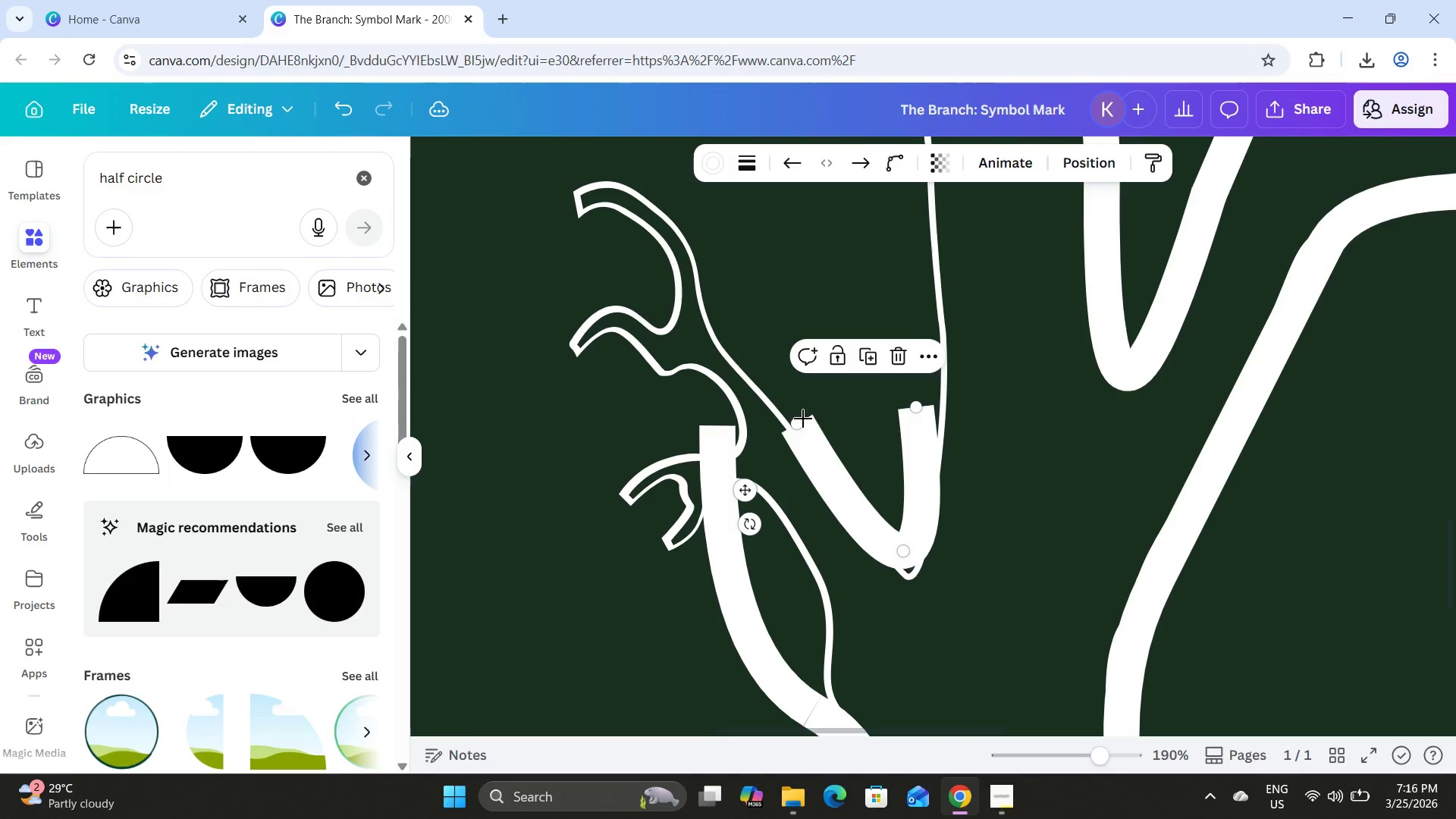 
left_click_drag(start_coordinate=[802, 419], to_coordinate=[806, 414])
 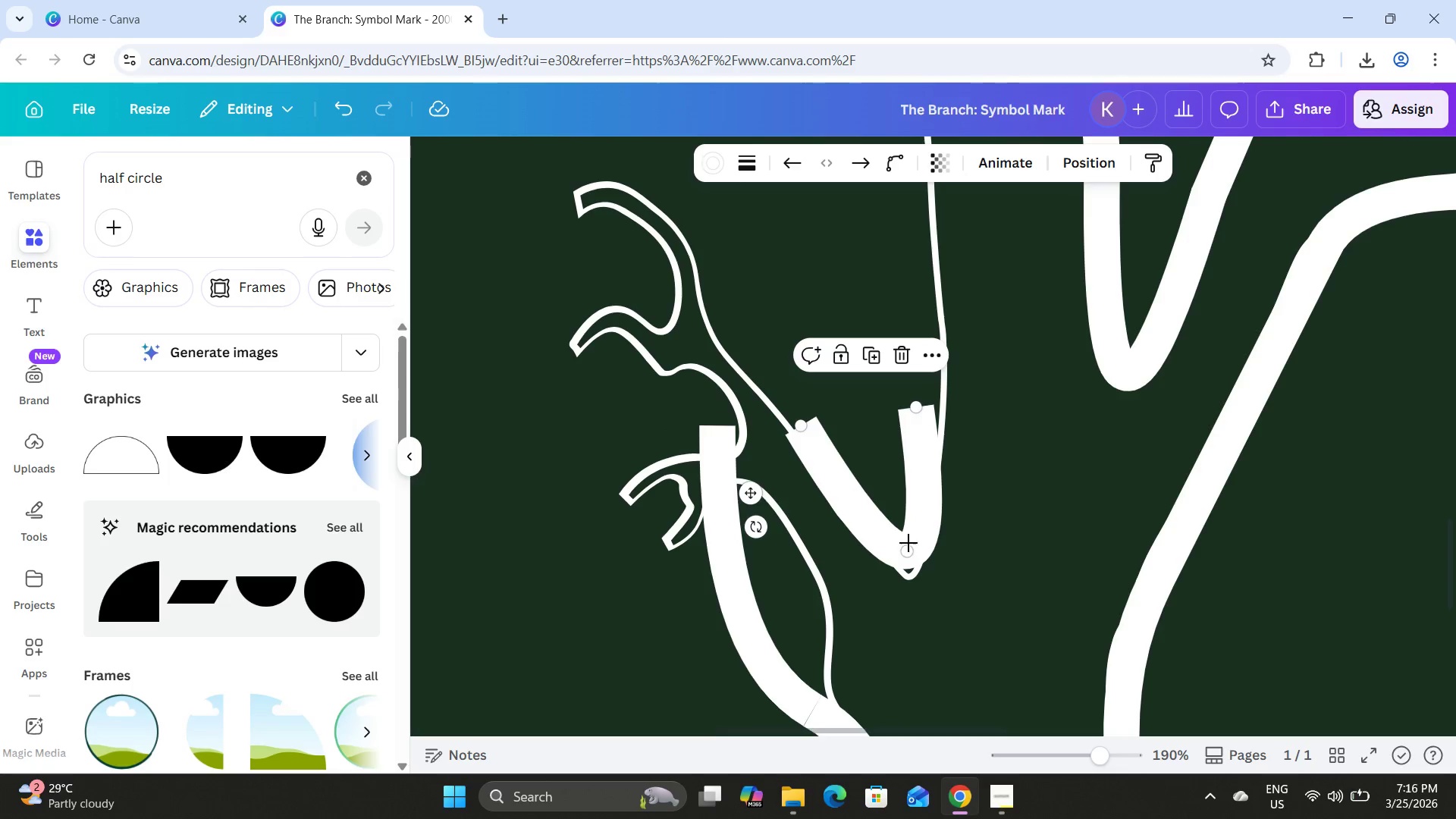 
left_click_drag(start_coordinate=[908, 547], to_coordinate=[905, 567])
 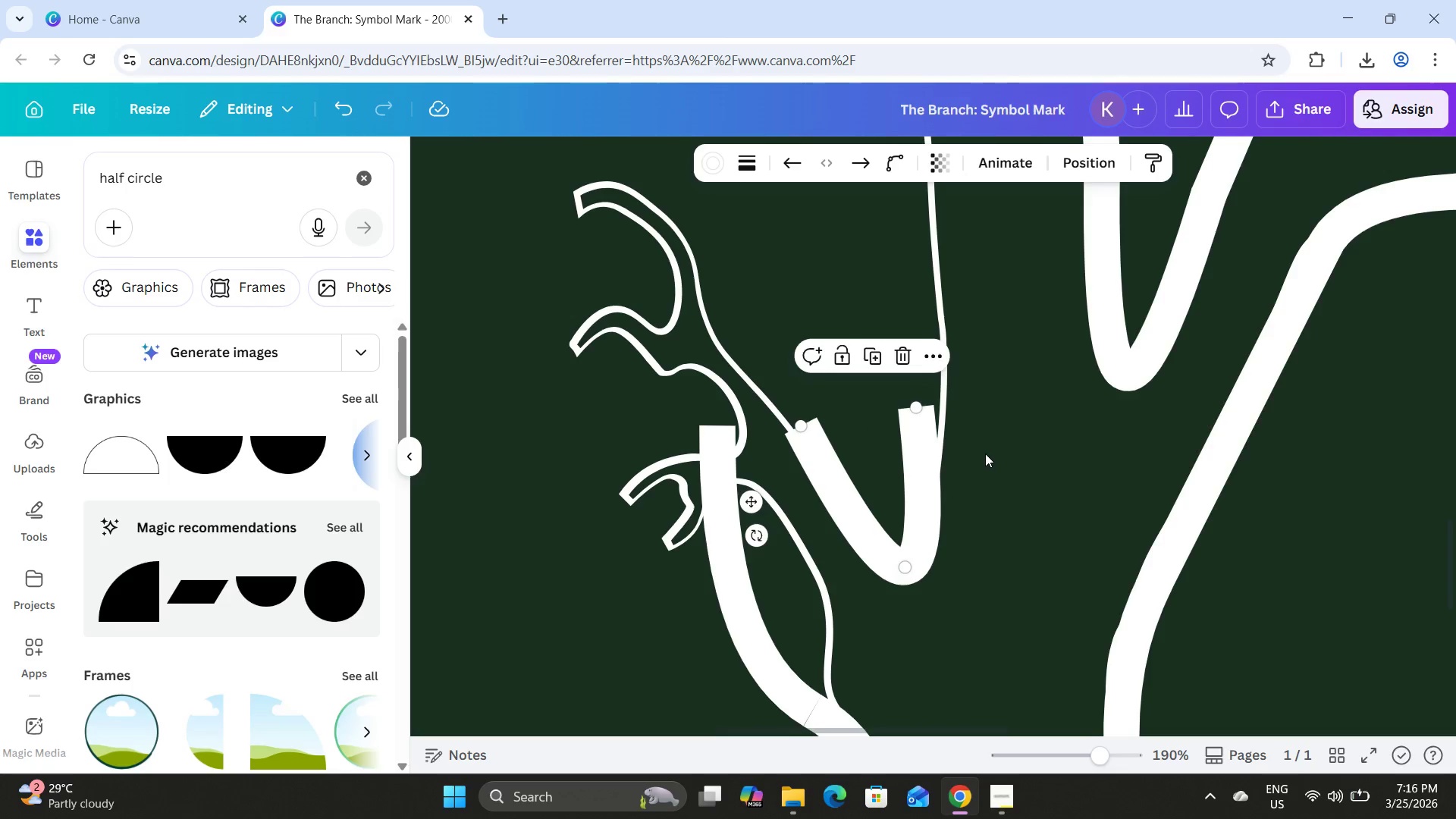 
scroll: coordinate [985, 453], scroll_direction: up, amount: 2.0
 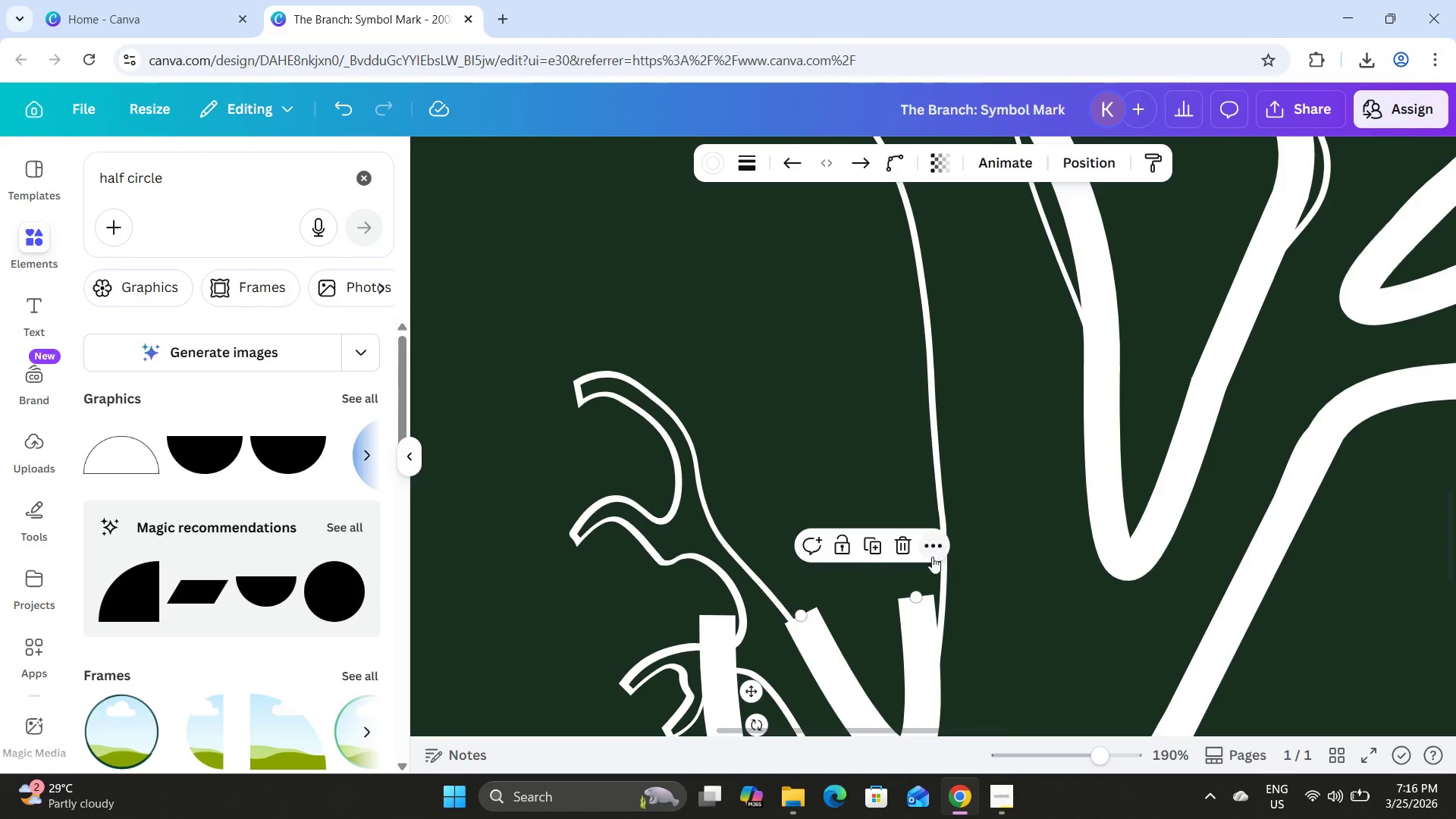 
scroll: coordinate [932, 536], scroll_direction: down, amount: 1.0
 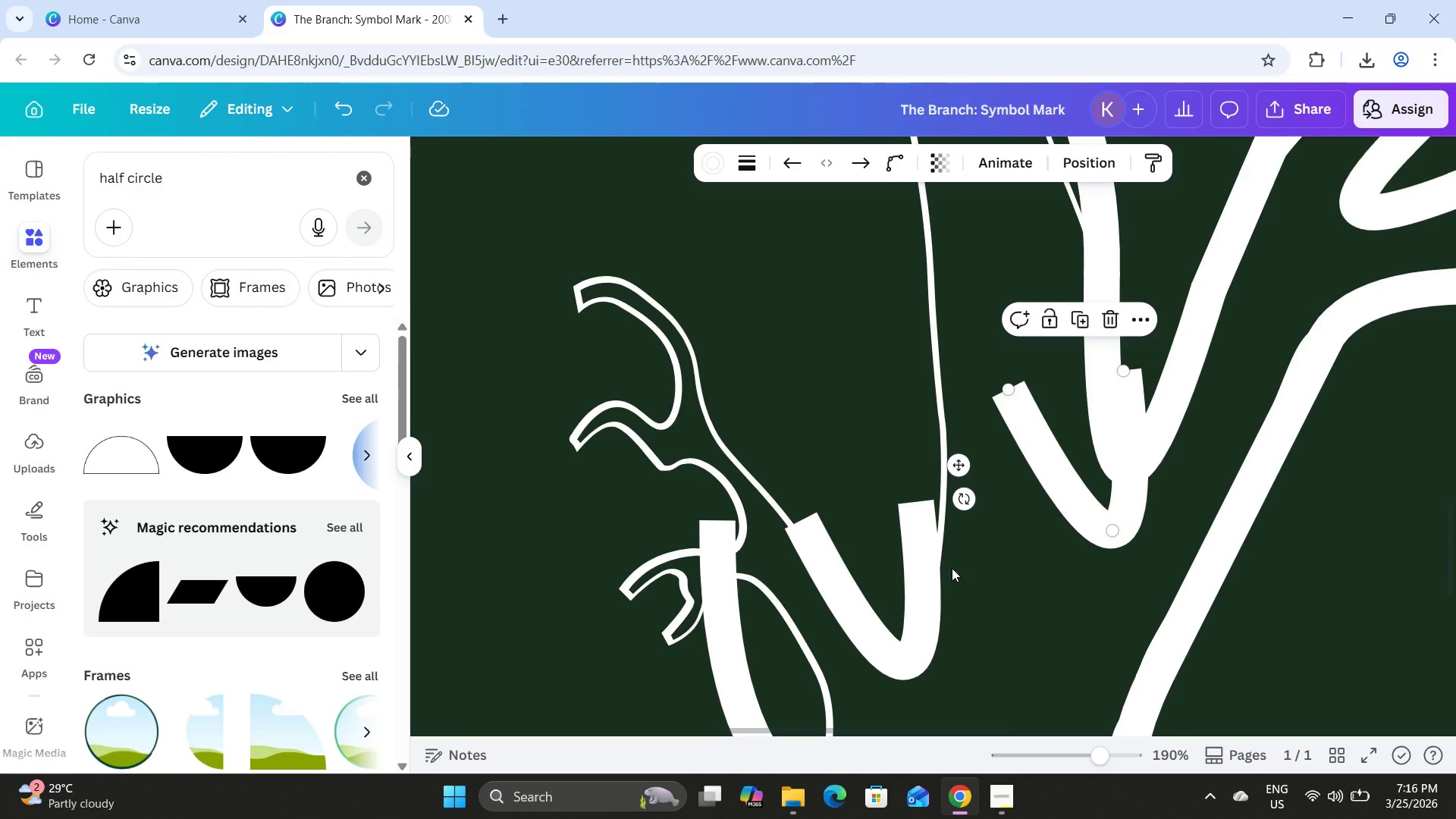 
left_click_drag(start_coordinate=[1062, 505], to_coordinate=[861, 440])
 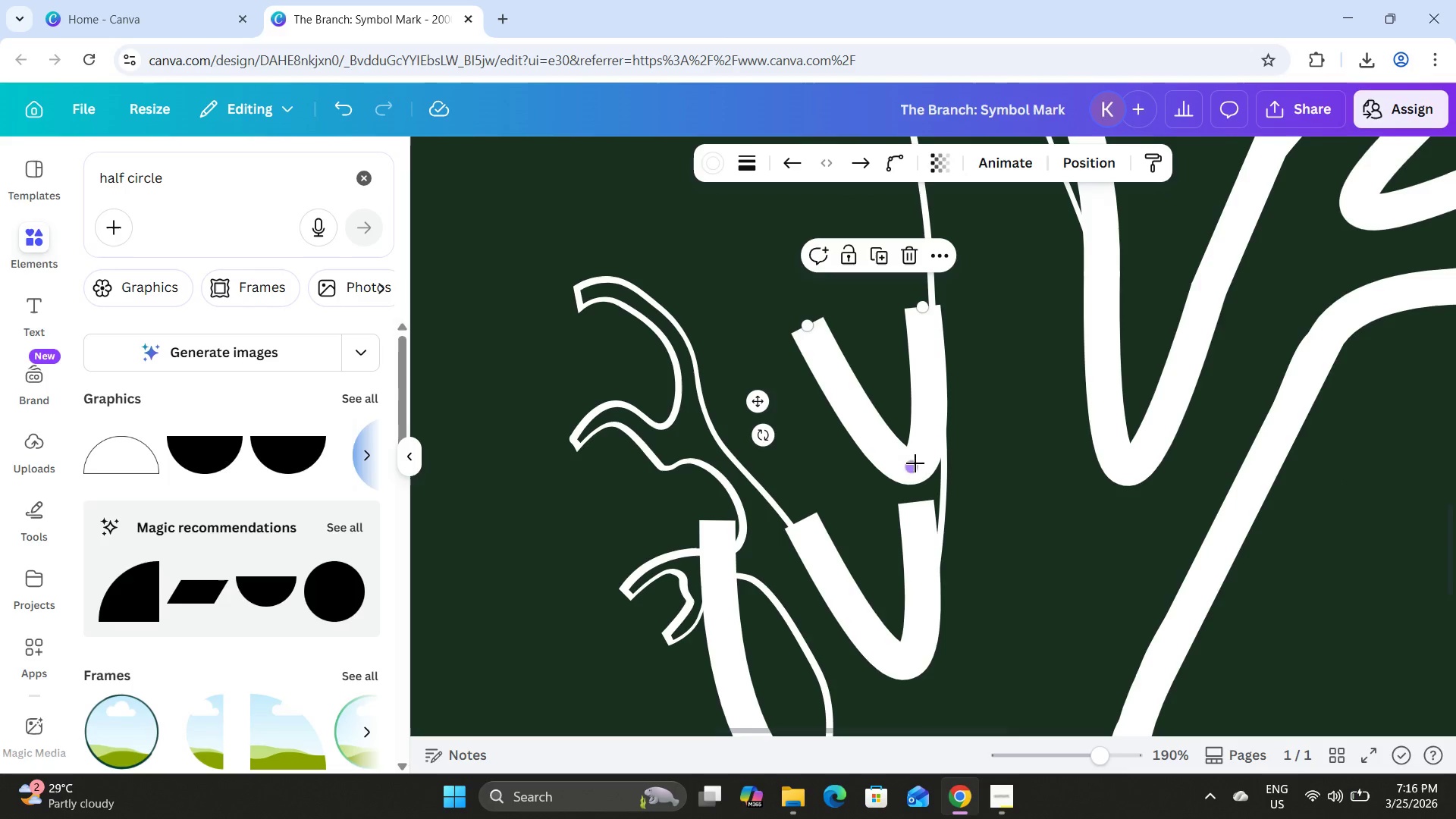 
left_click_drag(start_coordinate=[908, 461], to_coordinate=[986, 323])
 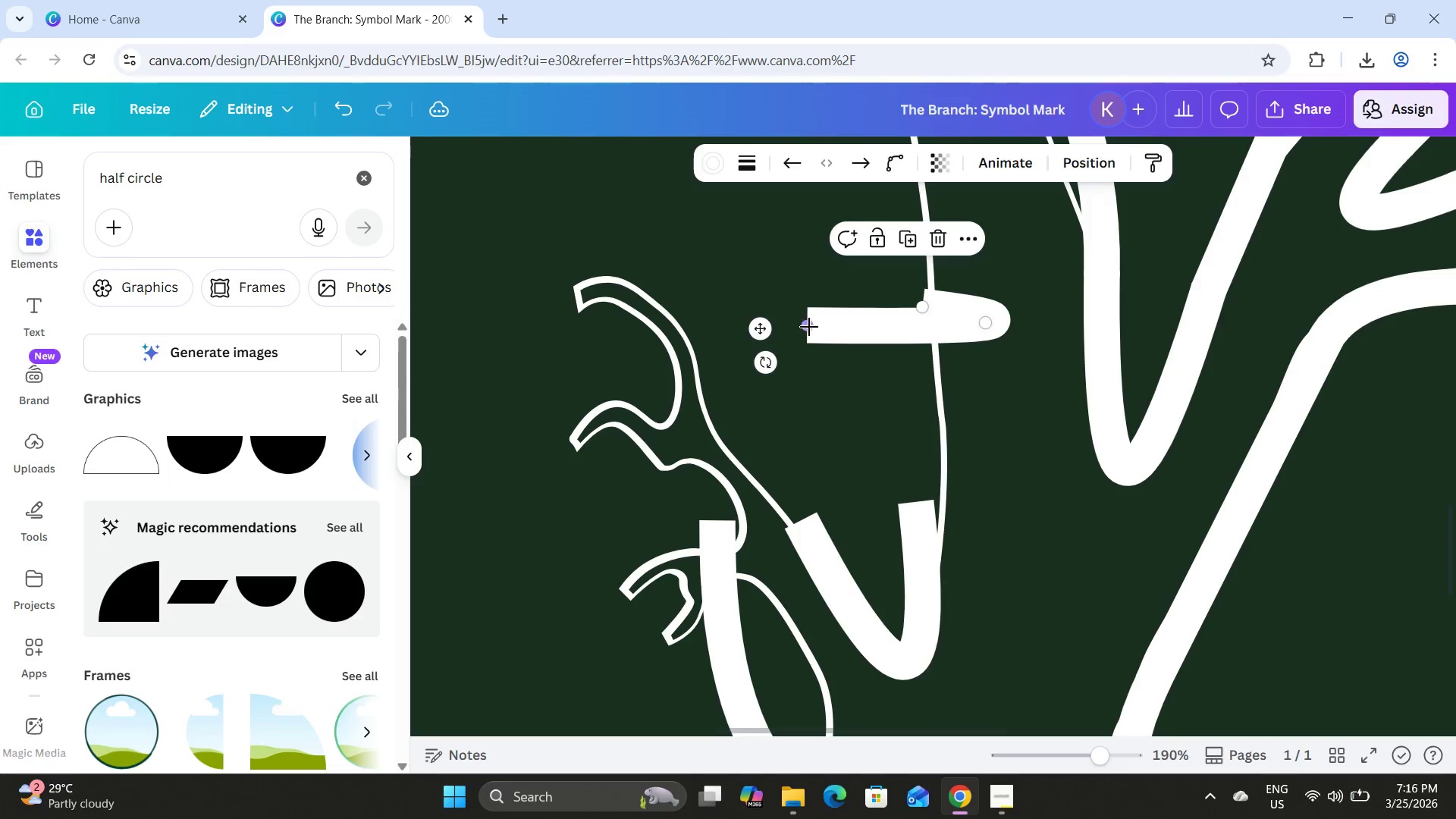 
left_click_drag(start_coordinate=[809, 328], to_coordinate=[908, 488])
 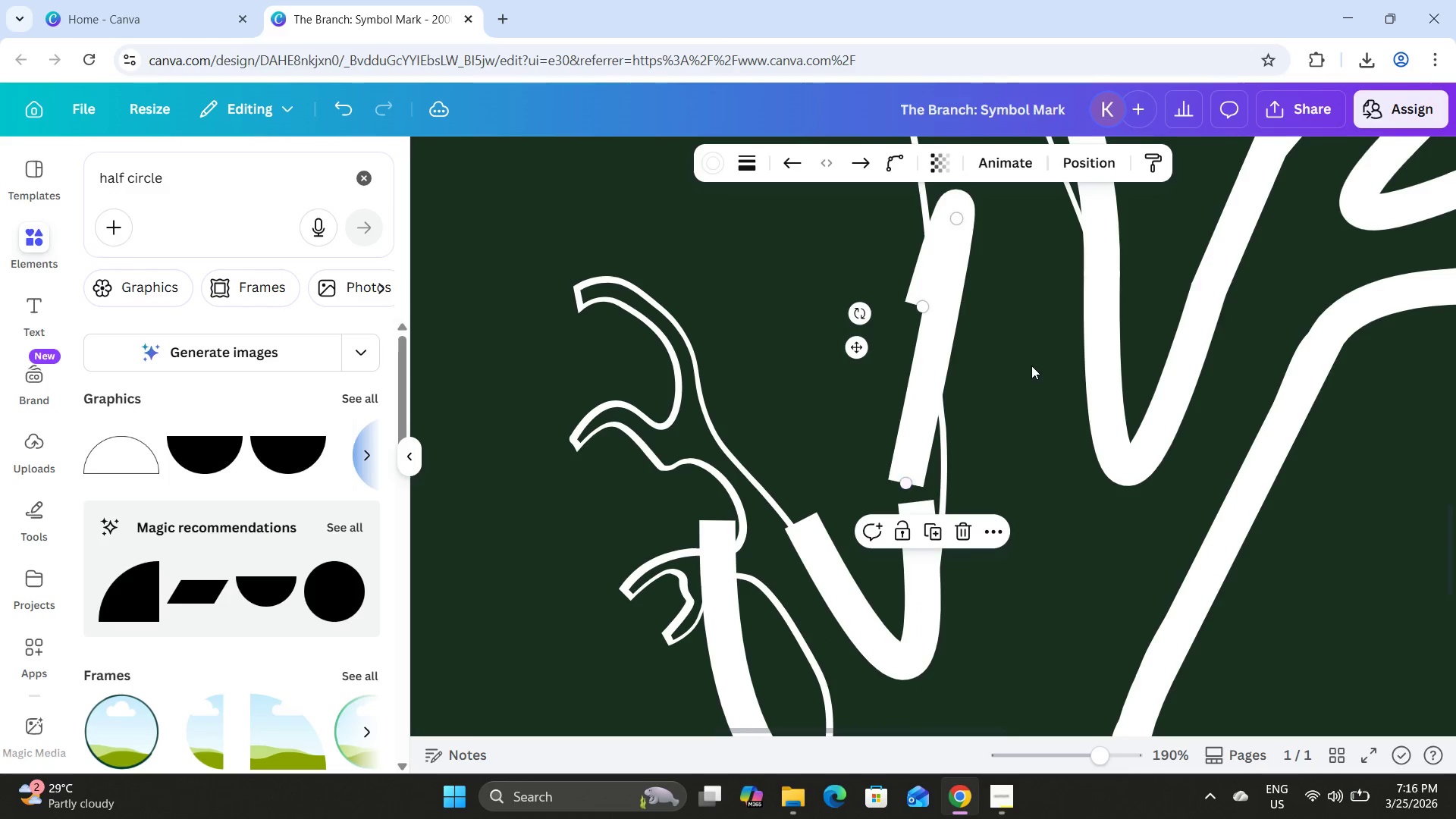 
scroll: coordinate [1031, 366], scroll_direction: up, amount: 1.0
 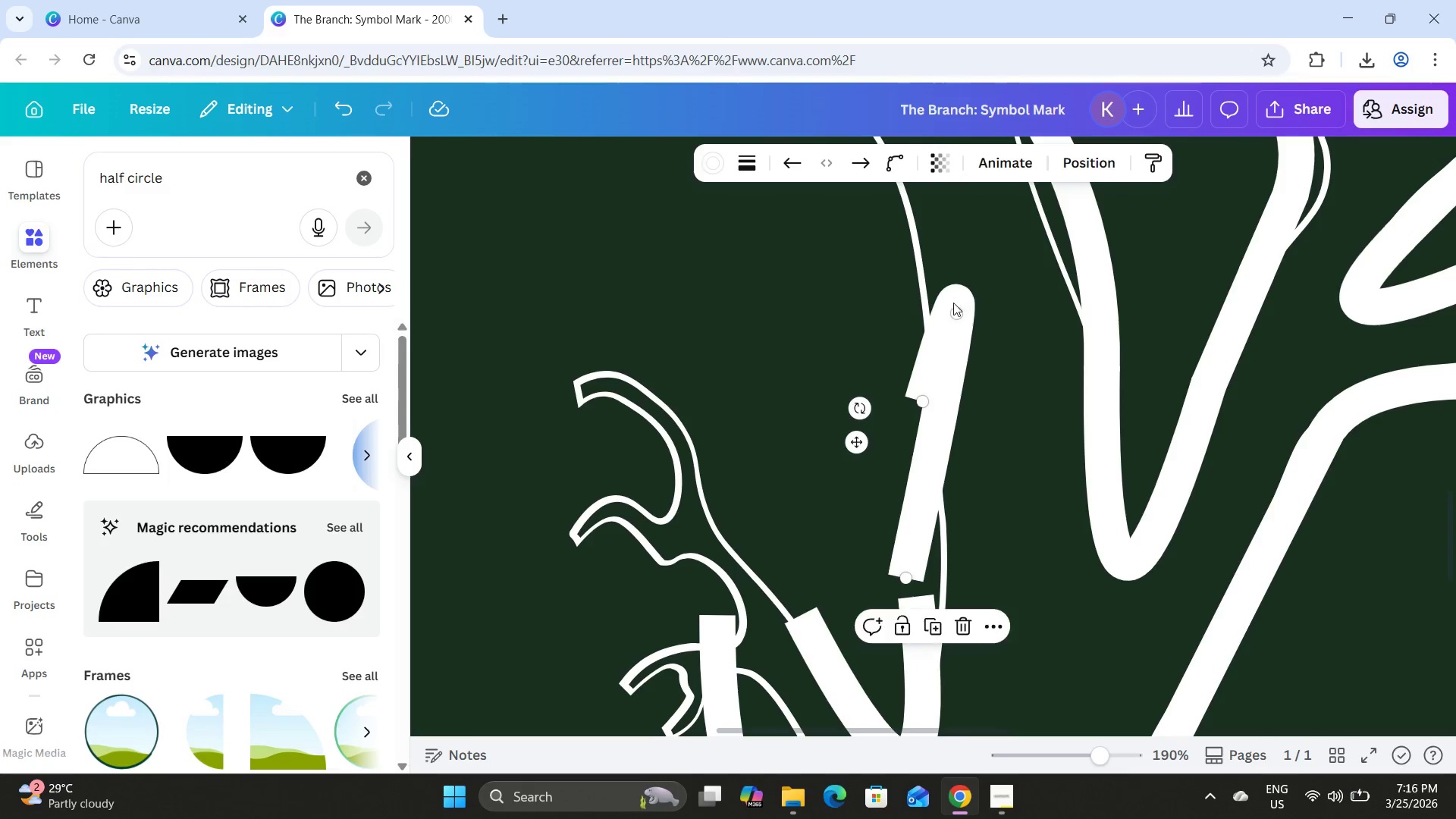 
left_click_drag(start_coordinate=[953, 308], to_coordinate=[959, 463])
 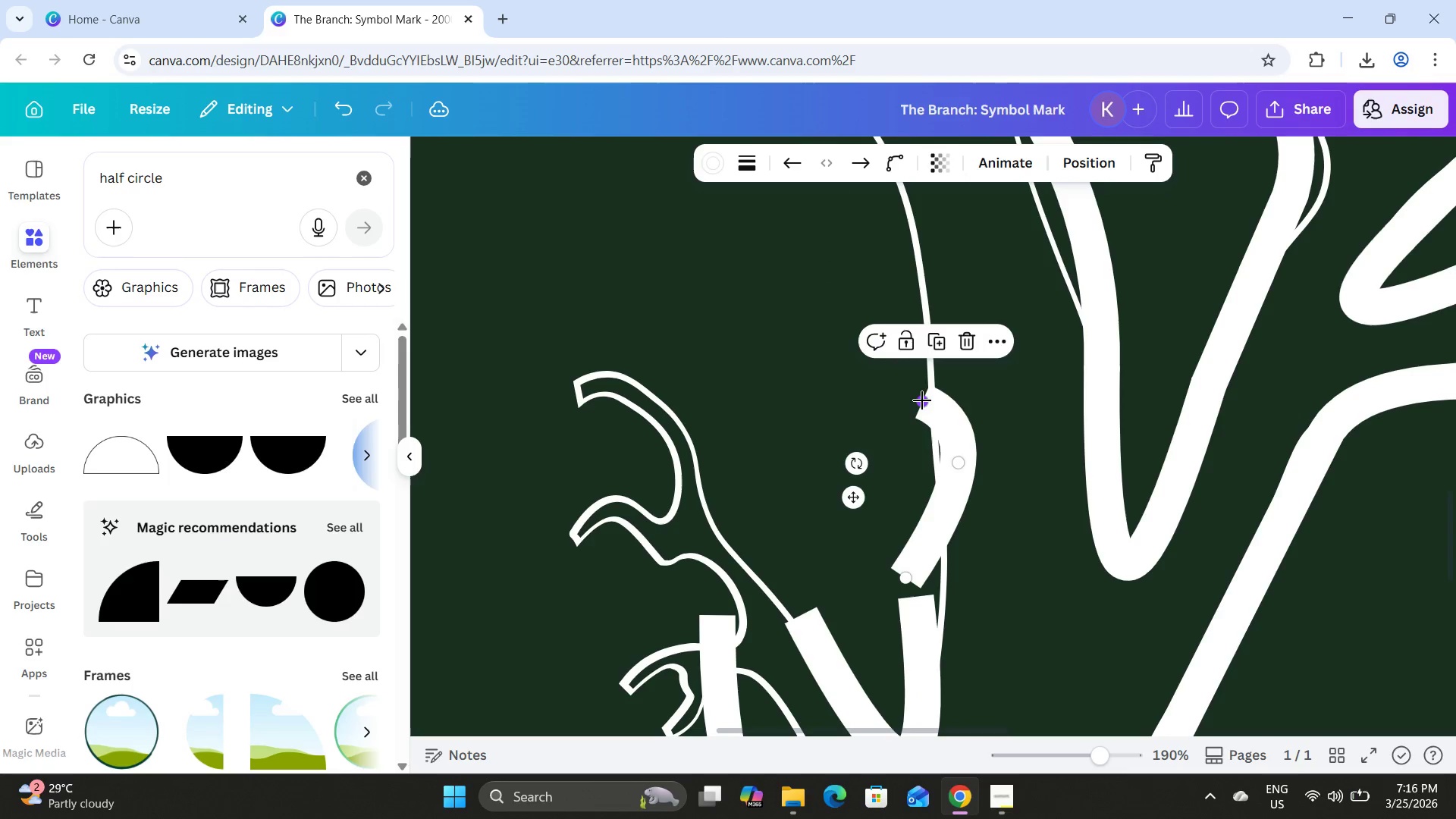 
left_click_drag(start_coordinate=[922, 400], to_coordinate=[858, 333])
 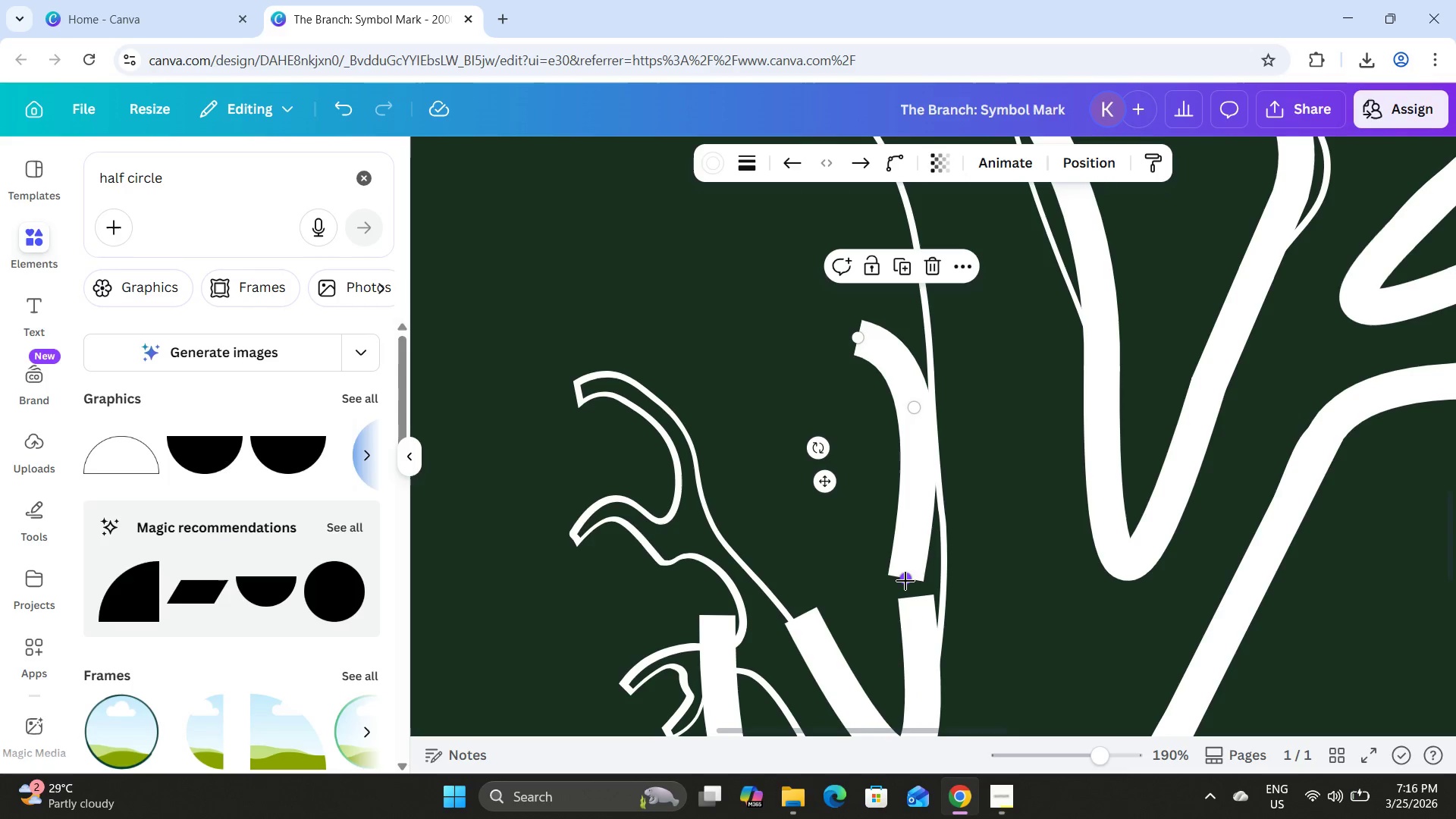 
left_click_drag(start_coordinate=[908, 576], to_coordinate=[916, 598])
 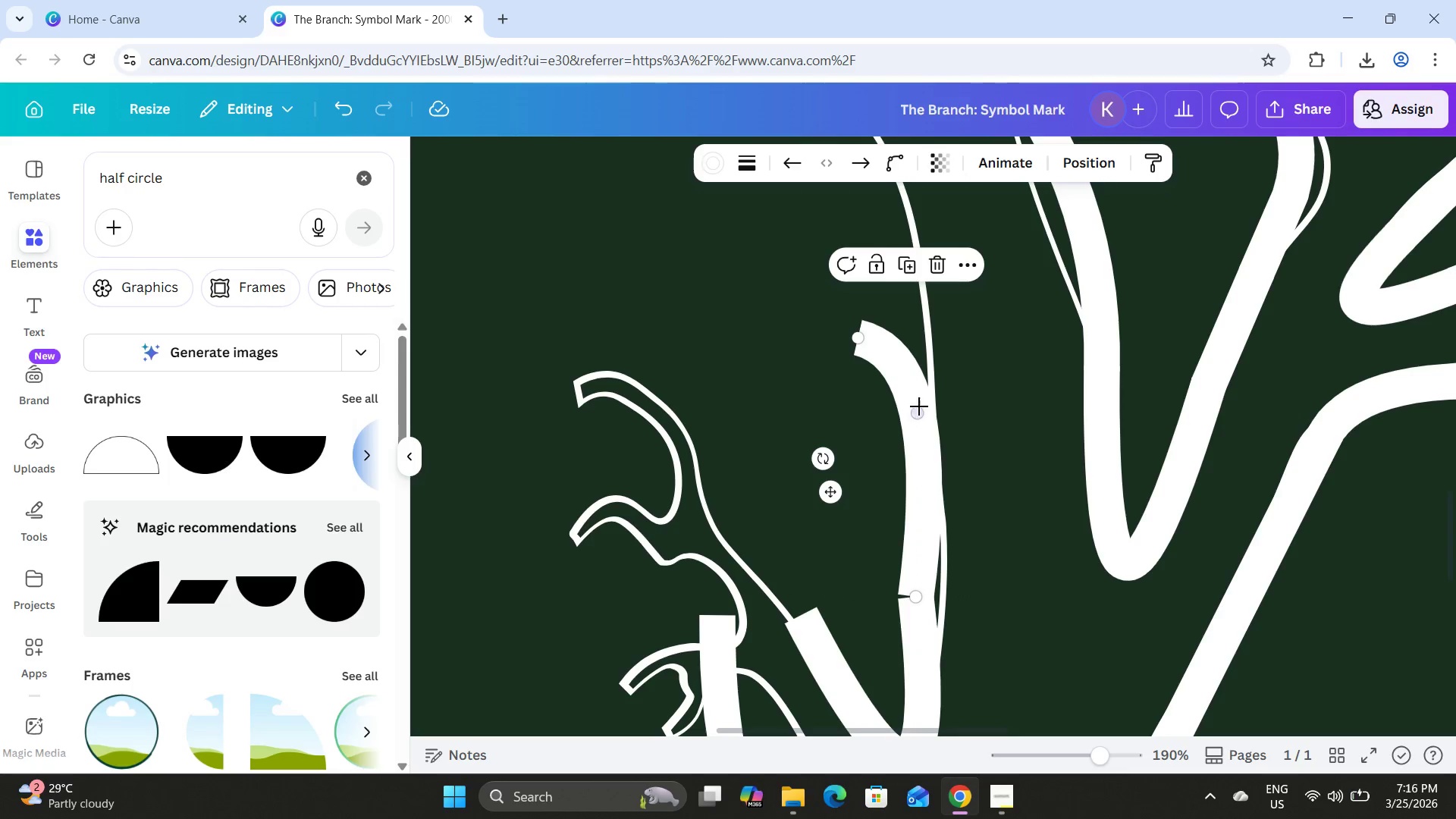 
left_click_drag(start_coordinate=[918, 407], to_coordinate=[890, 421])
 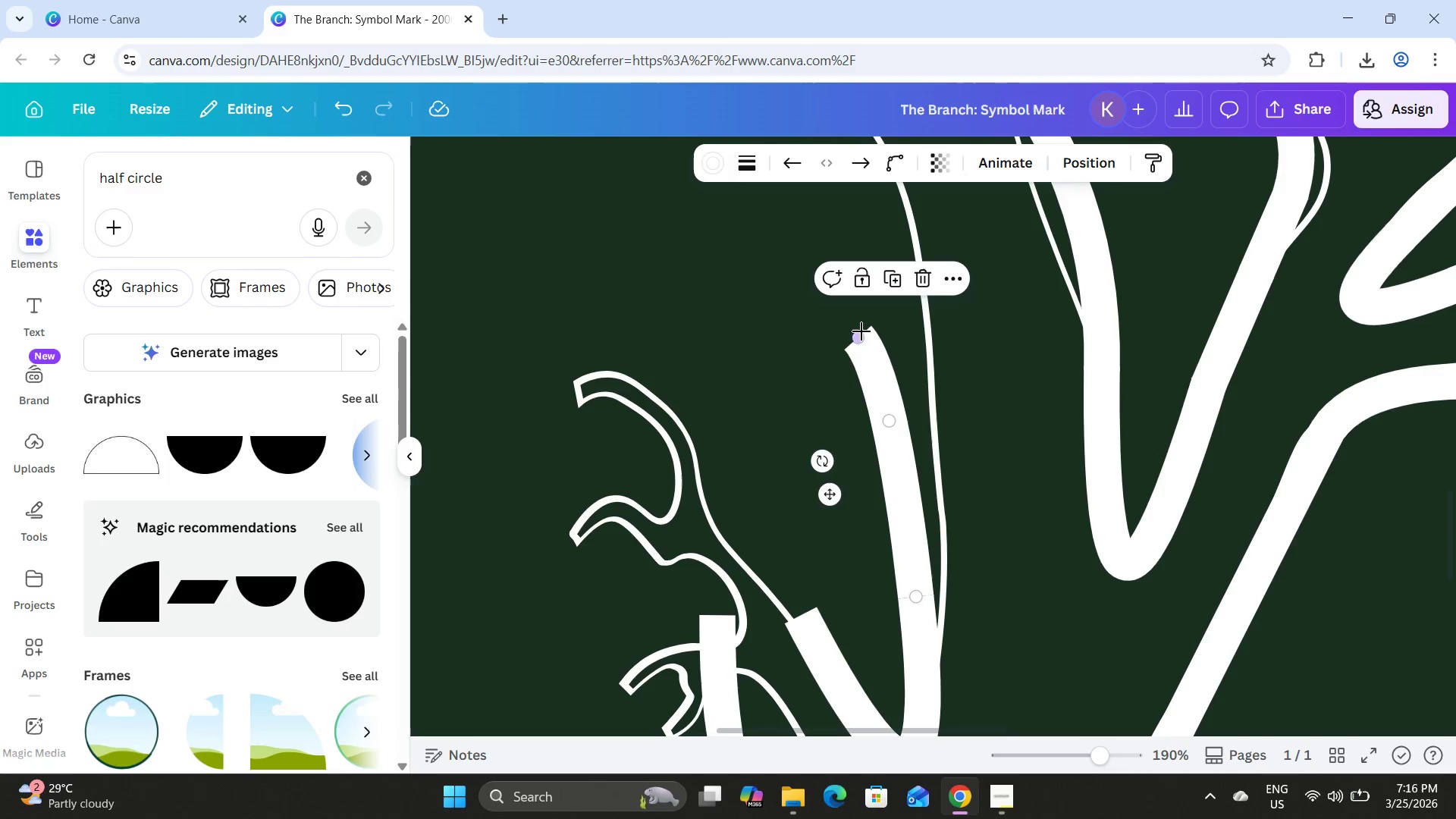 
left_click_drag(start_coordinate=[861, 331], to_coordinate=[884, 327])
 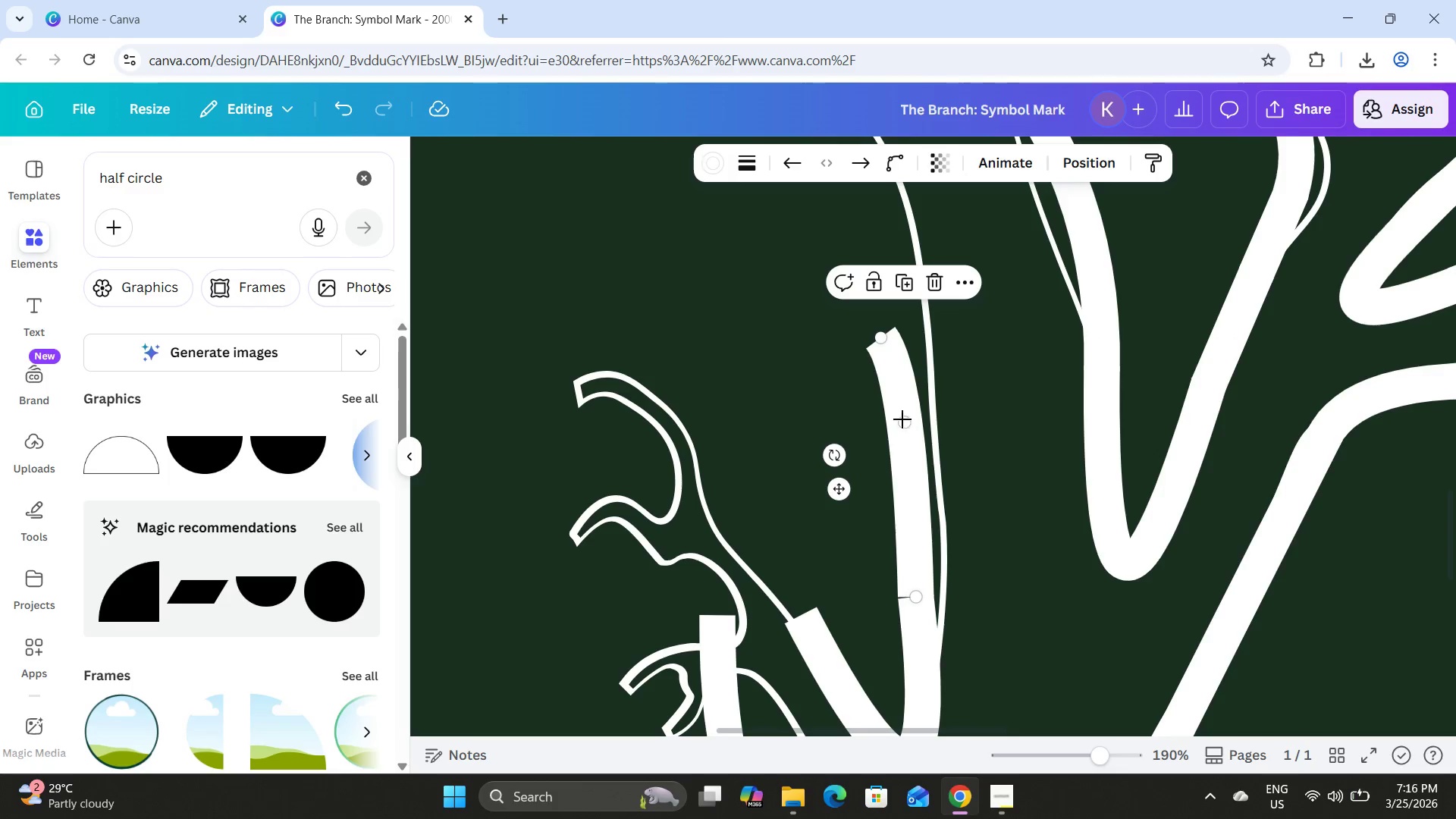 
left_click_drag(start_coordinate=[908, 413], to_coordinate=[886, 425])
 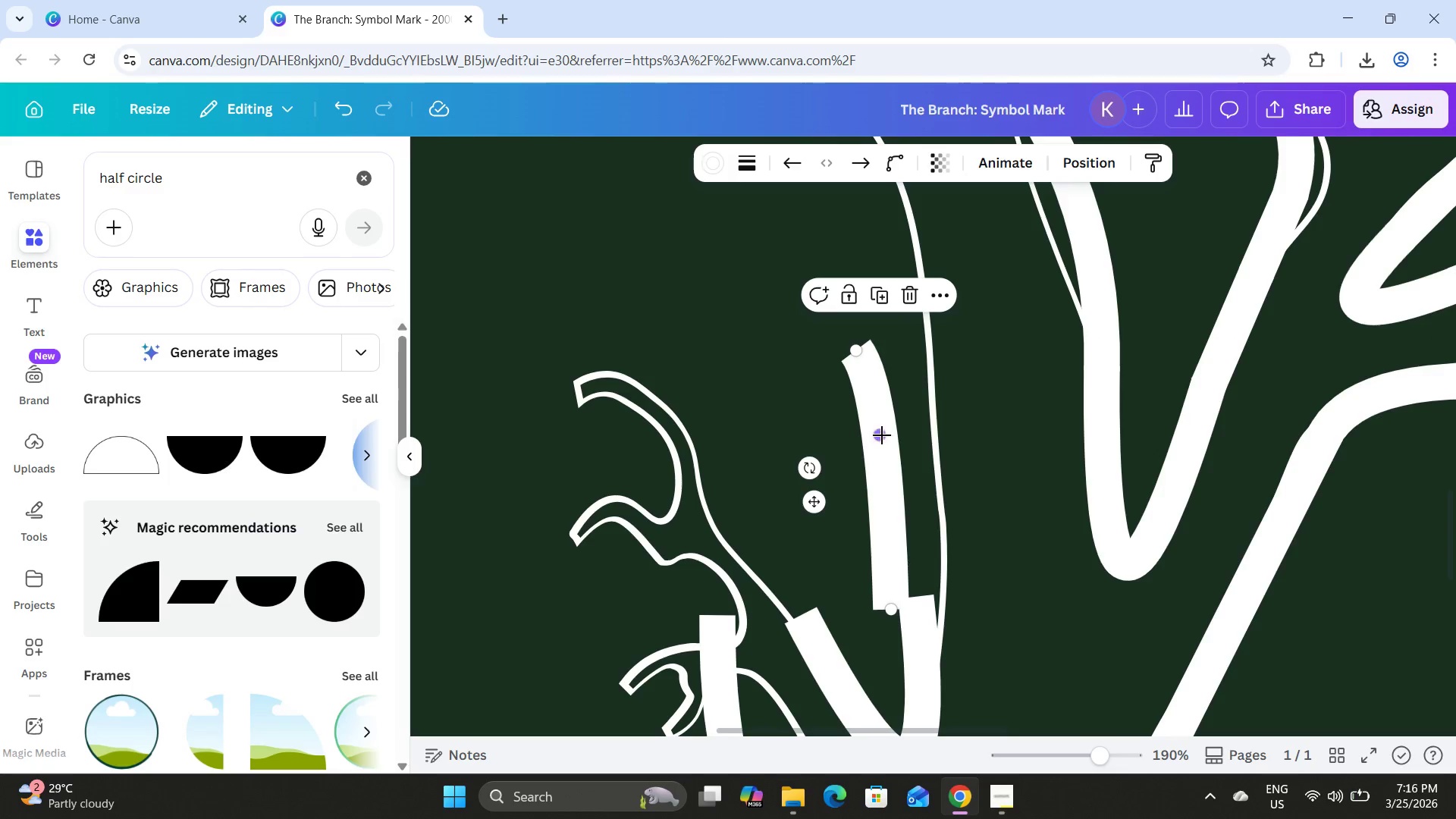 
left_click_drag(start_coordinate=[881, 436], to_coordinate=[843, 439])
 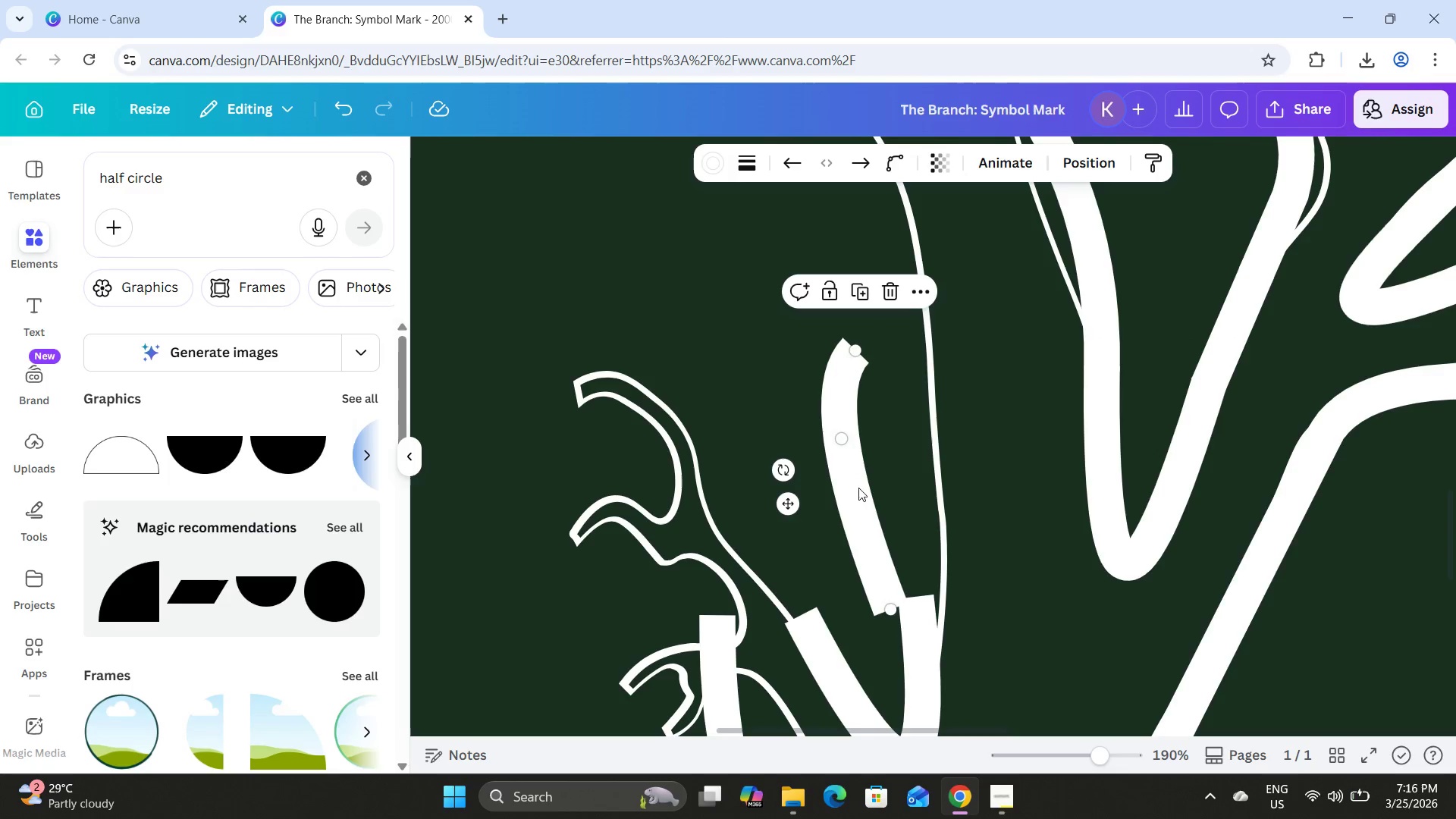 
left_click_drag(start_coordinate=[858, 488], to_coordinate=[892, 466])
 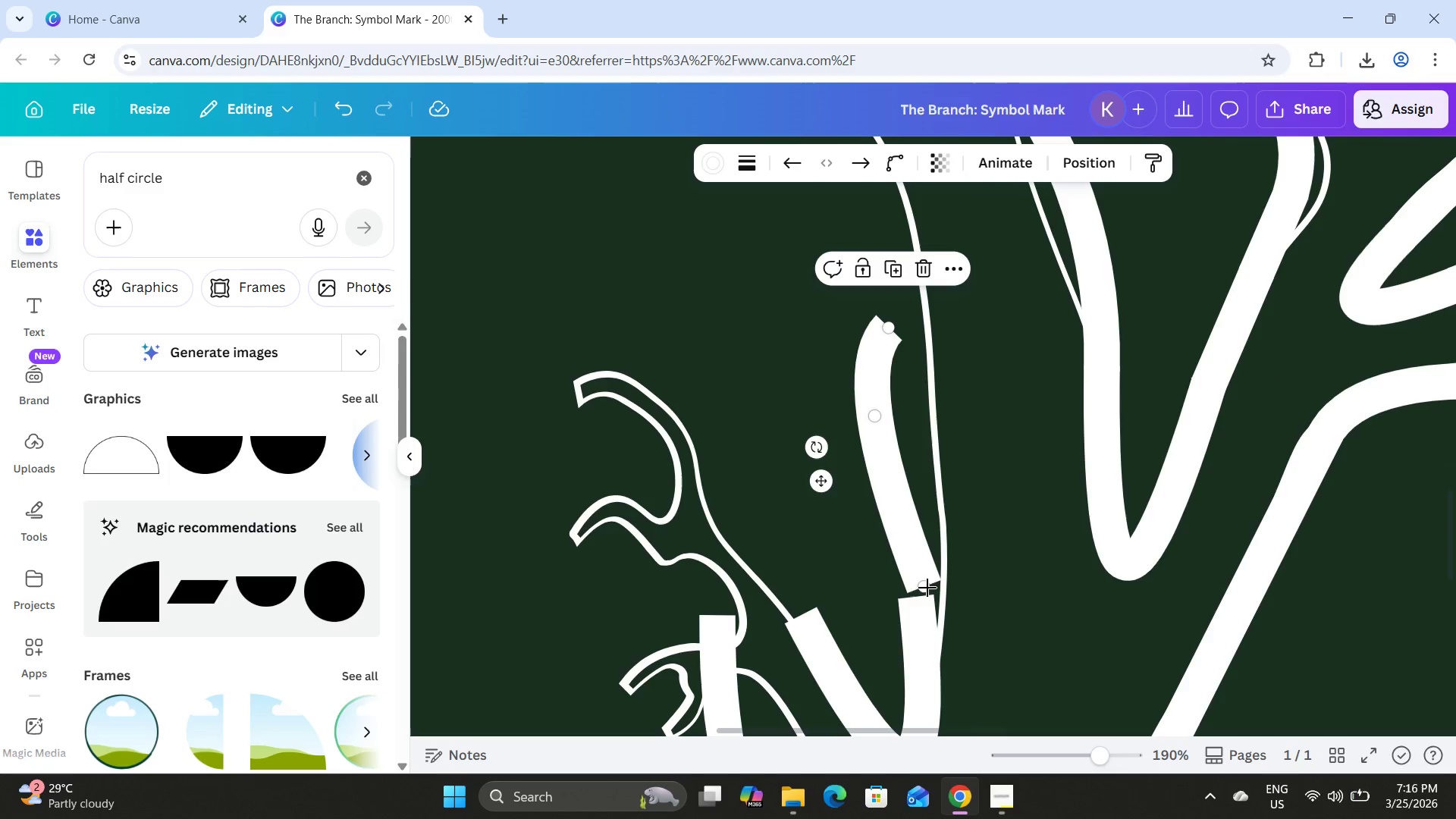 
left_click_drag(start_coordinate=[927, 584], to_coordinate=[921, 593])
 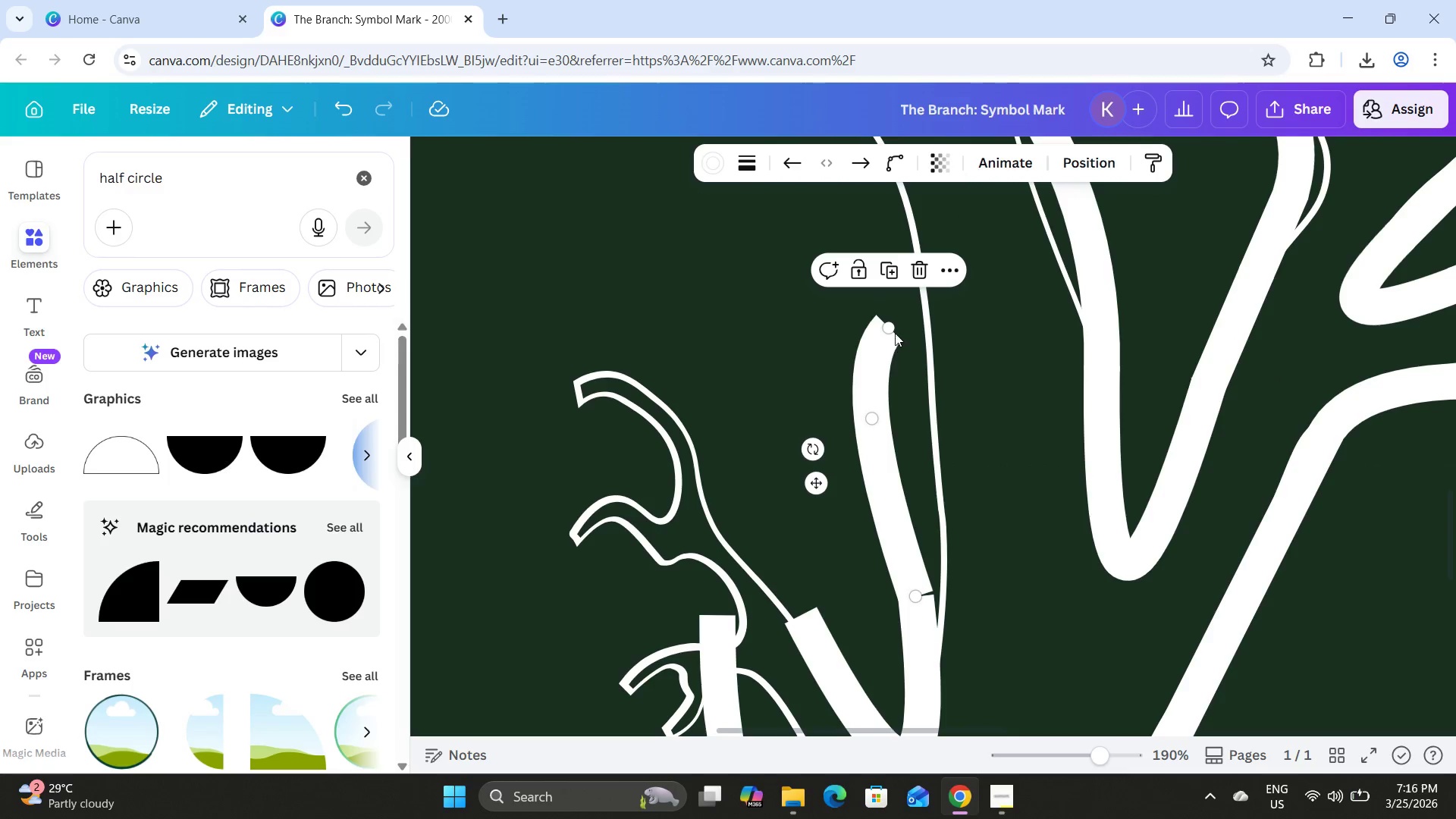 
left_click_drag(start_coordinate=[892, 328], to_coordinate=[931, 326])
 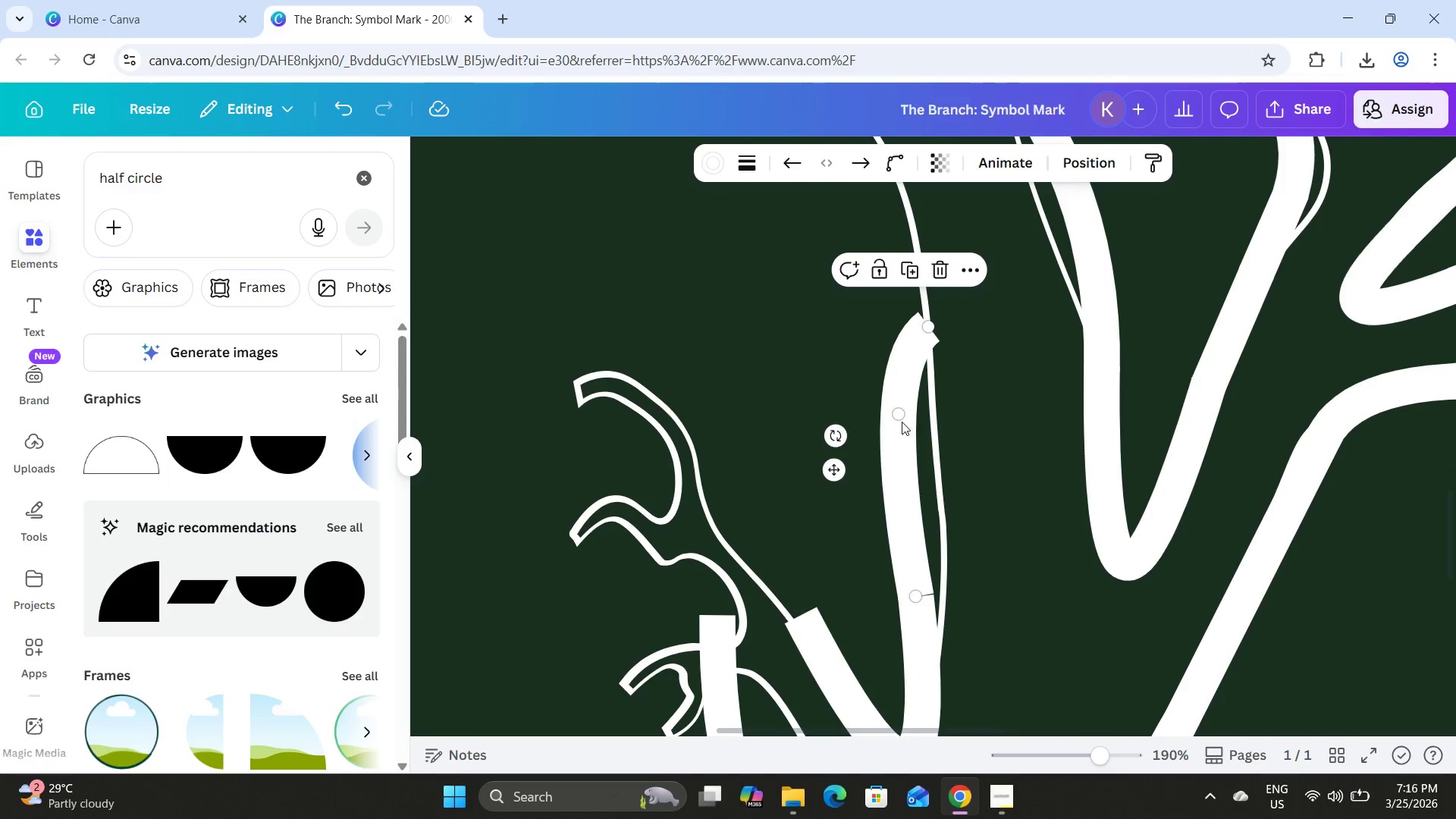 
left_click_drag(start_coordinate=[902, 419], to_coordinate=[911, 426])
 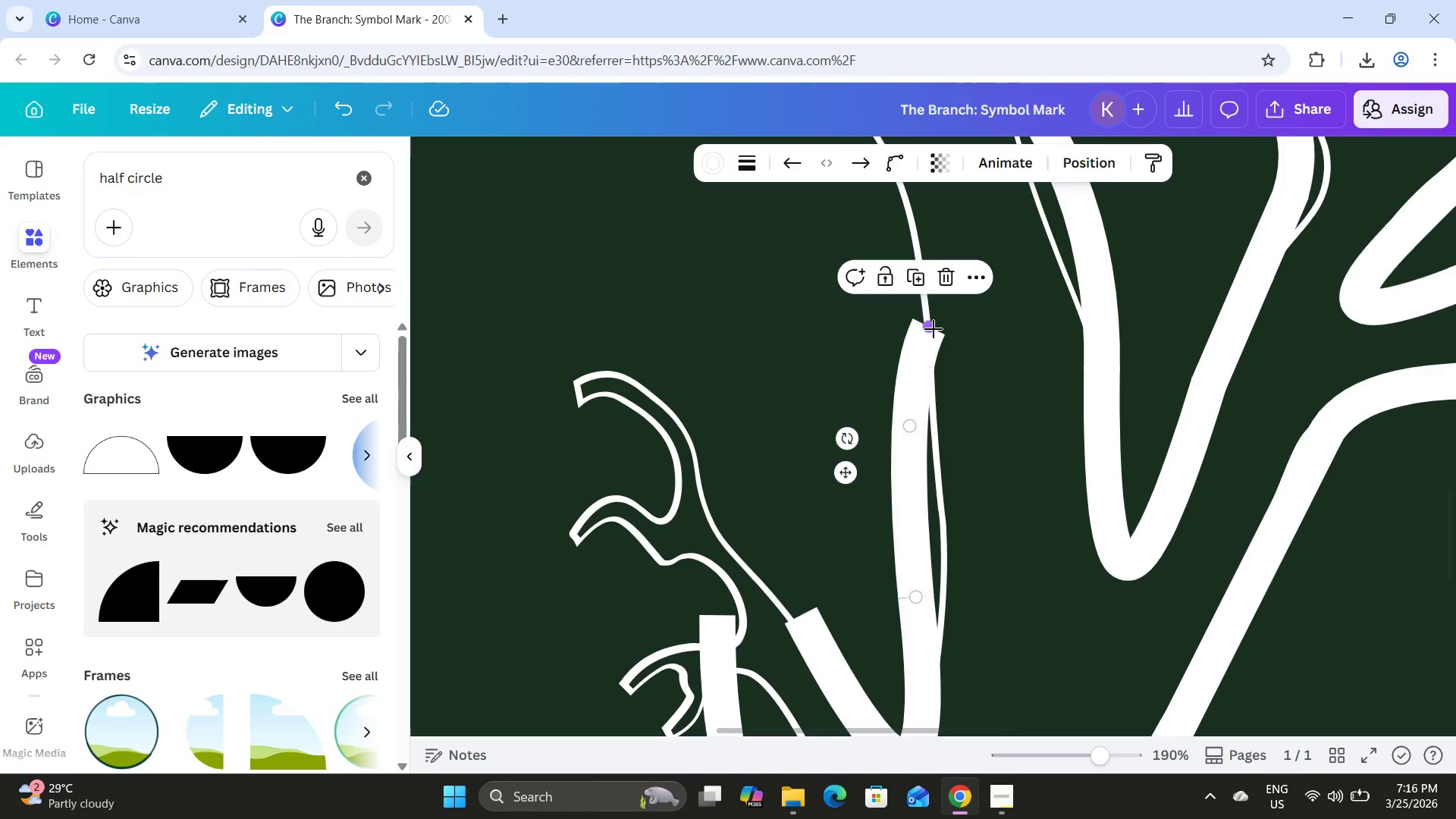 
left_click_drag(start_coordinate=[930, 327], to_coordinate=[919, 326])
 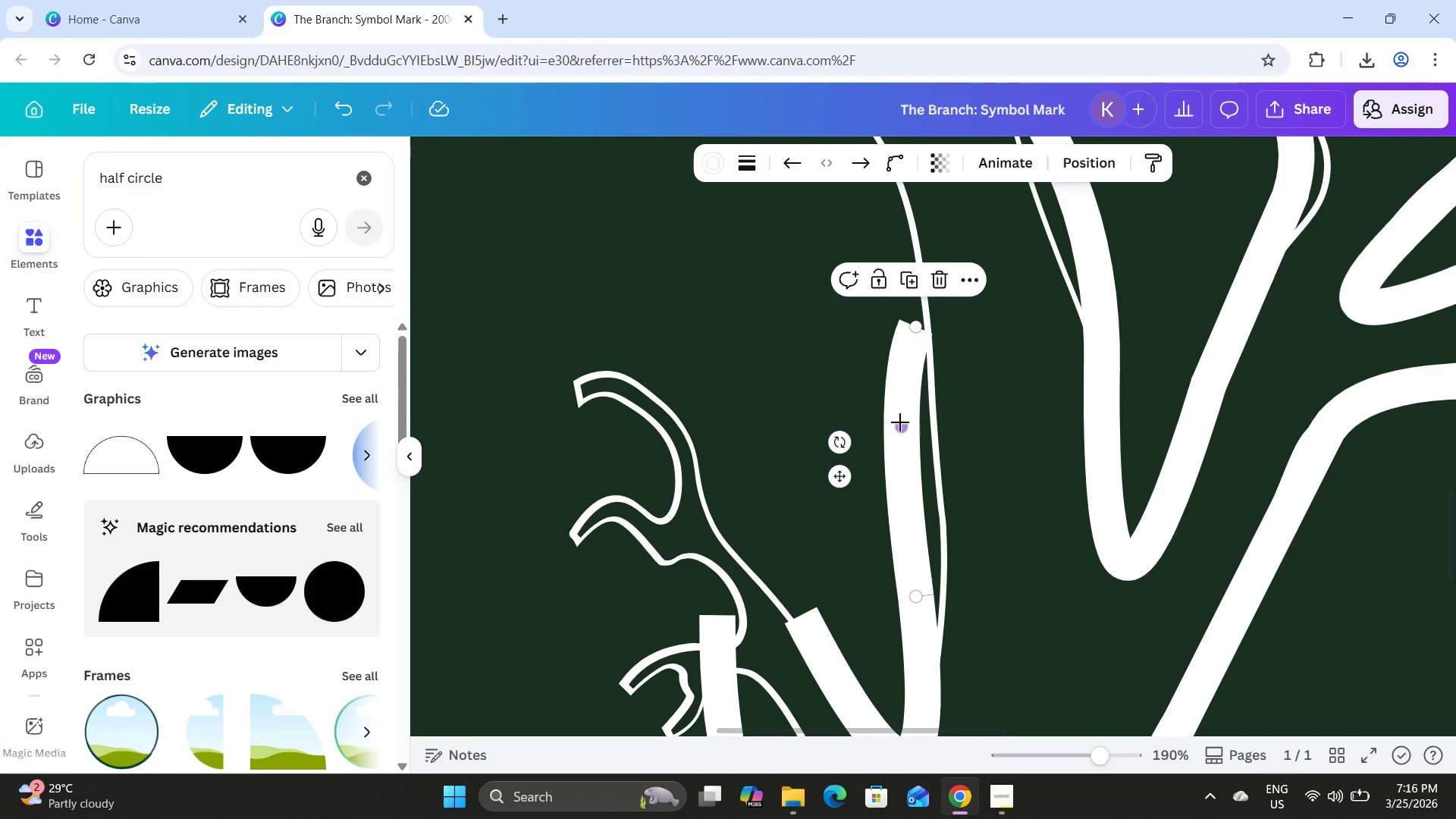 
left_click_drag(start_coordinate=[902, 425], to_coordinate=[910, 428])
 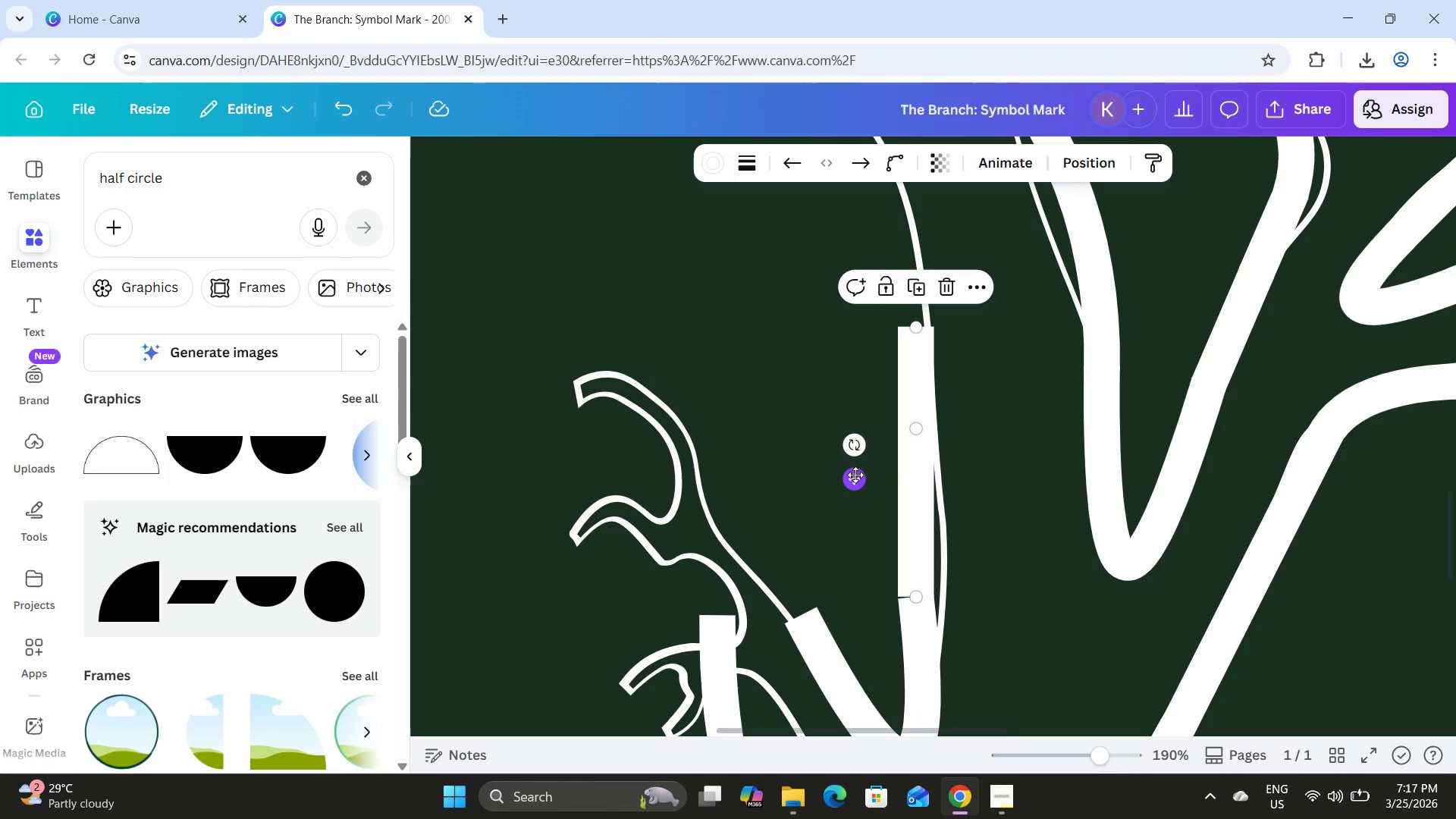 
left_click_drag(start_coordinate=[851, 441], to_coordinate=[853, 449])
 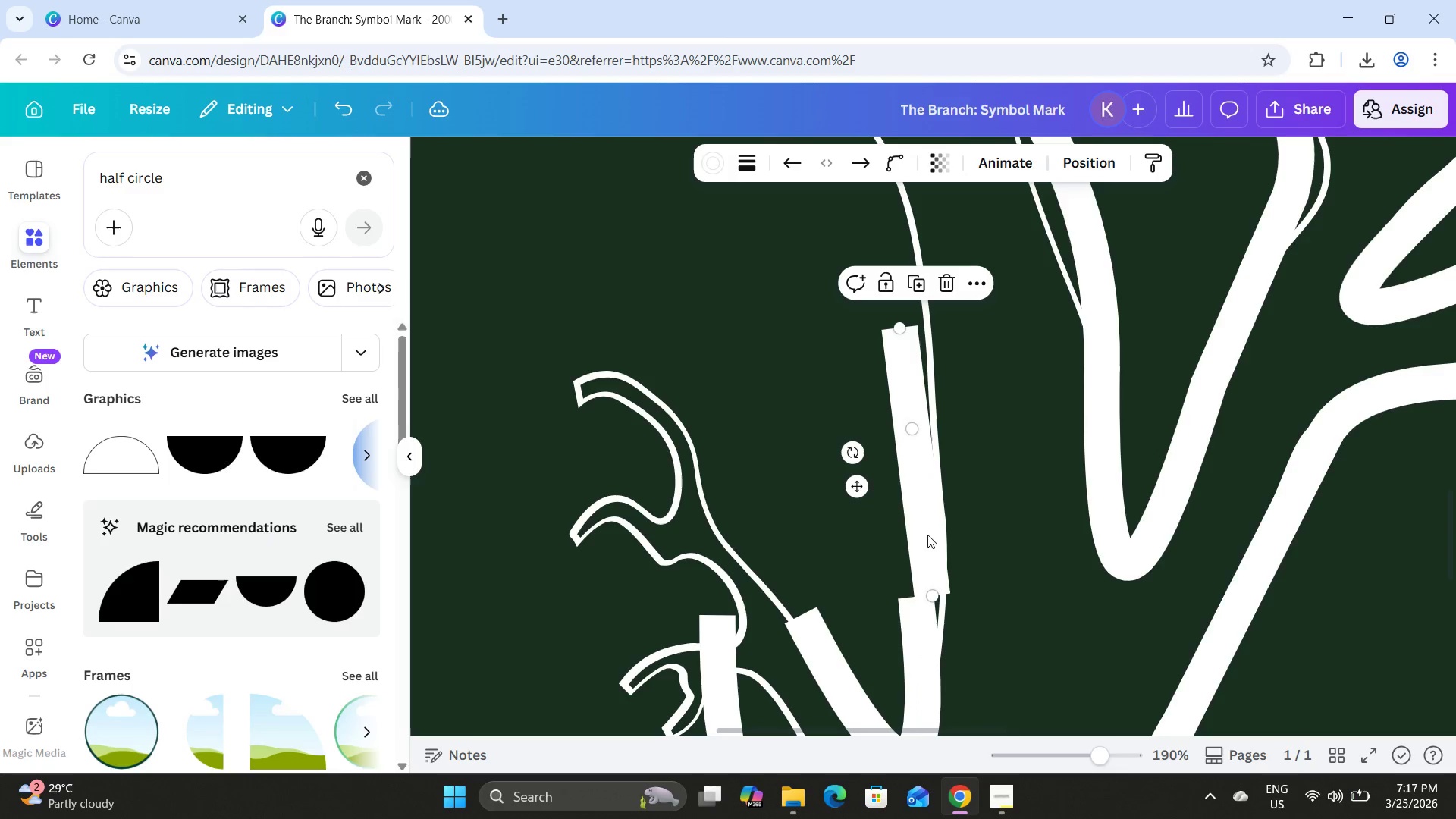 
left_click_drag(start_coordinate=[927, 535], to_coordinate=[914, 535])
 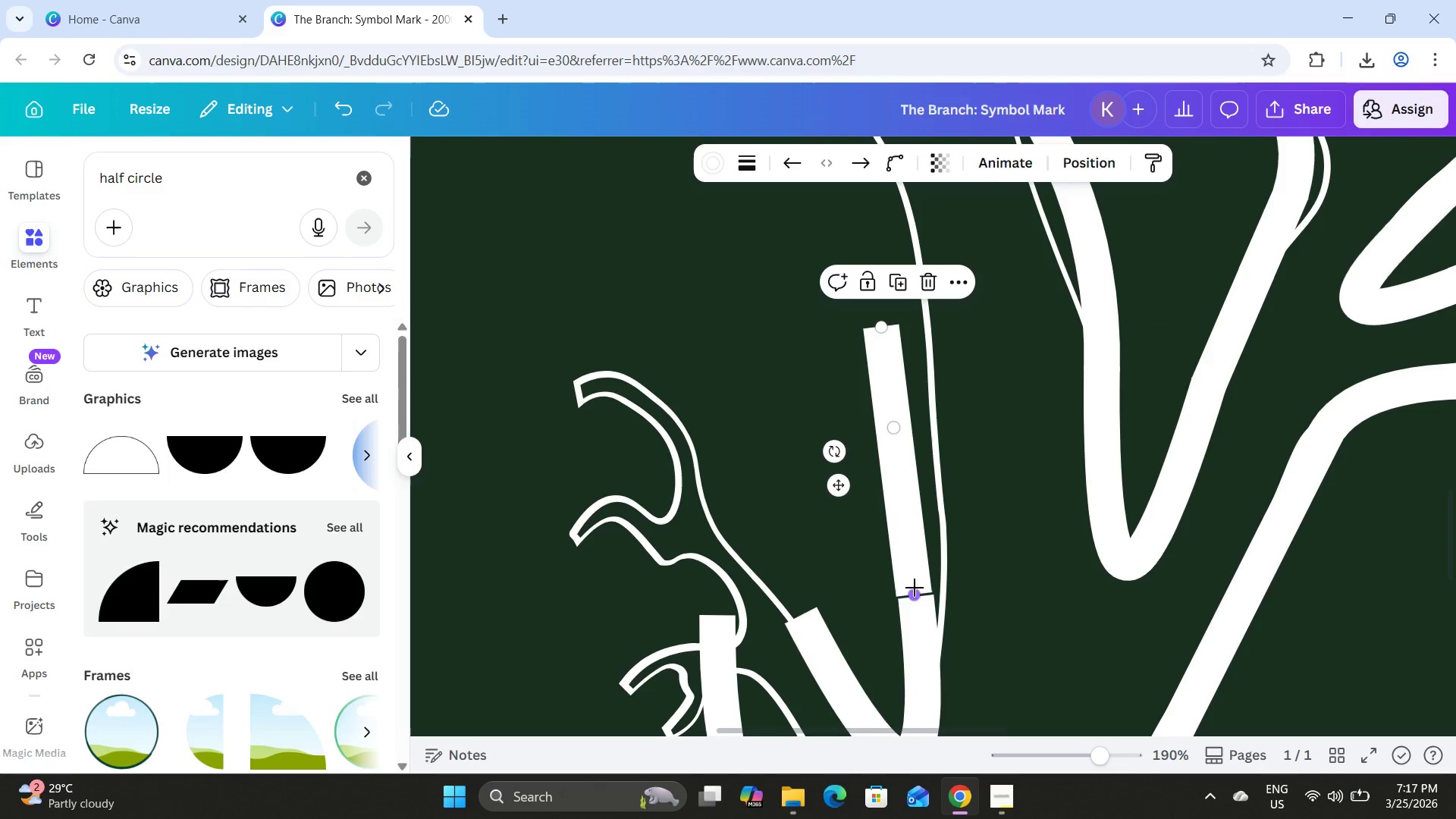 
left_click_drag(start_coordinate=[915, 588], to_coordinate=[920, 592])
 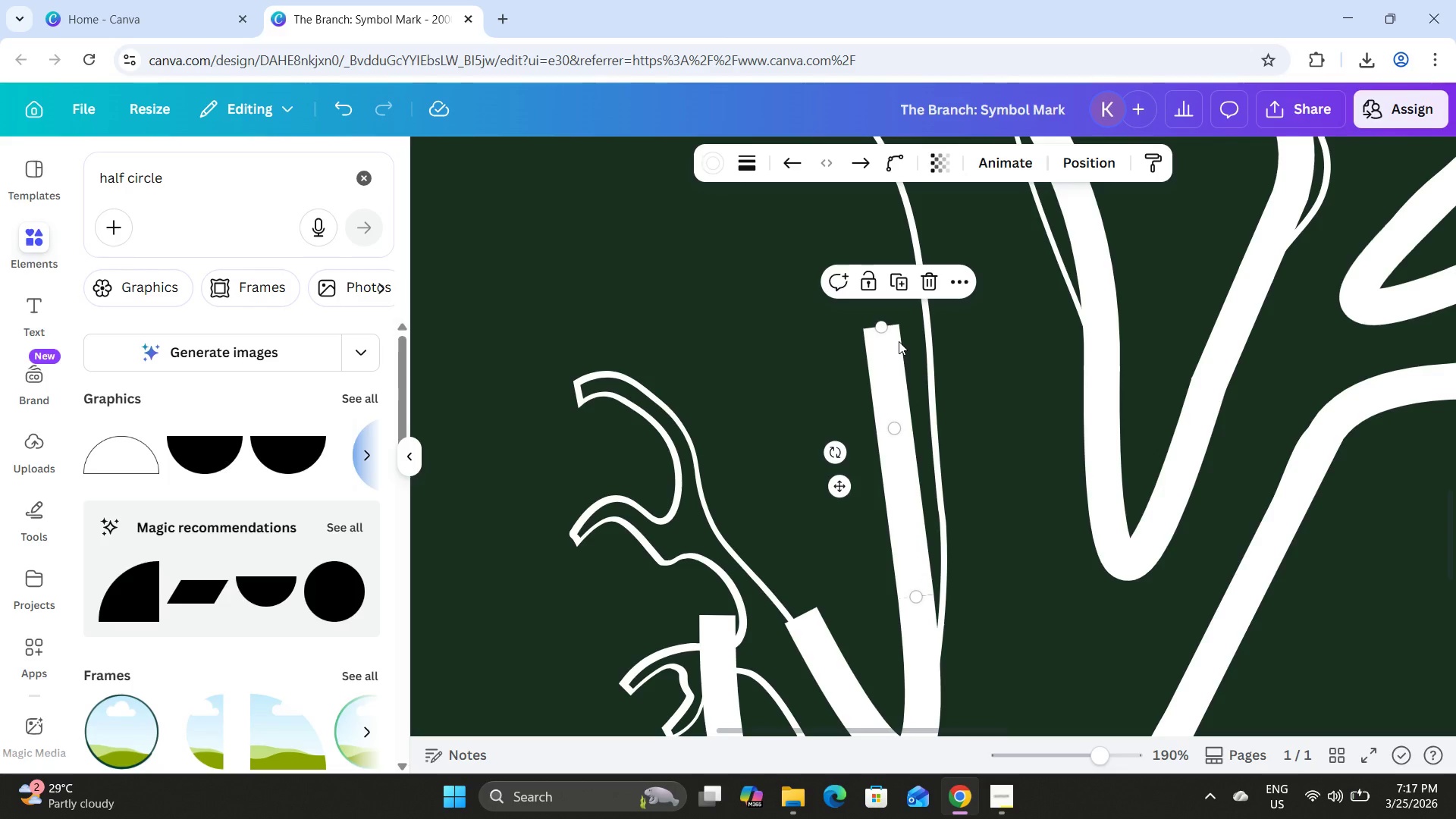 
left_click([1003, 436])
 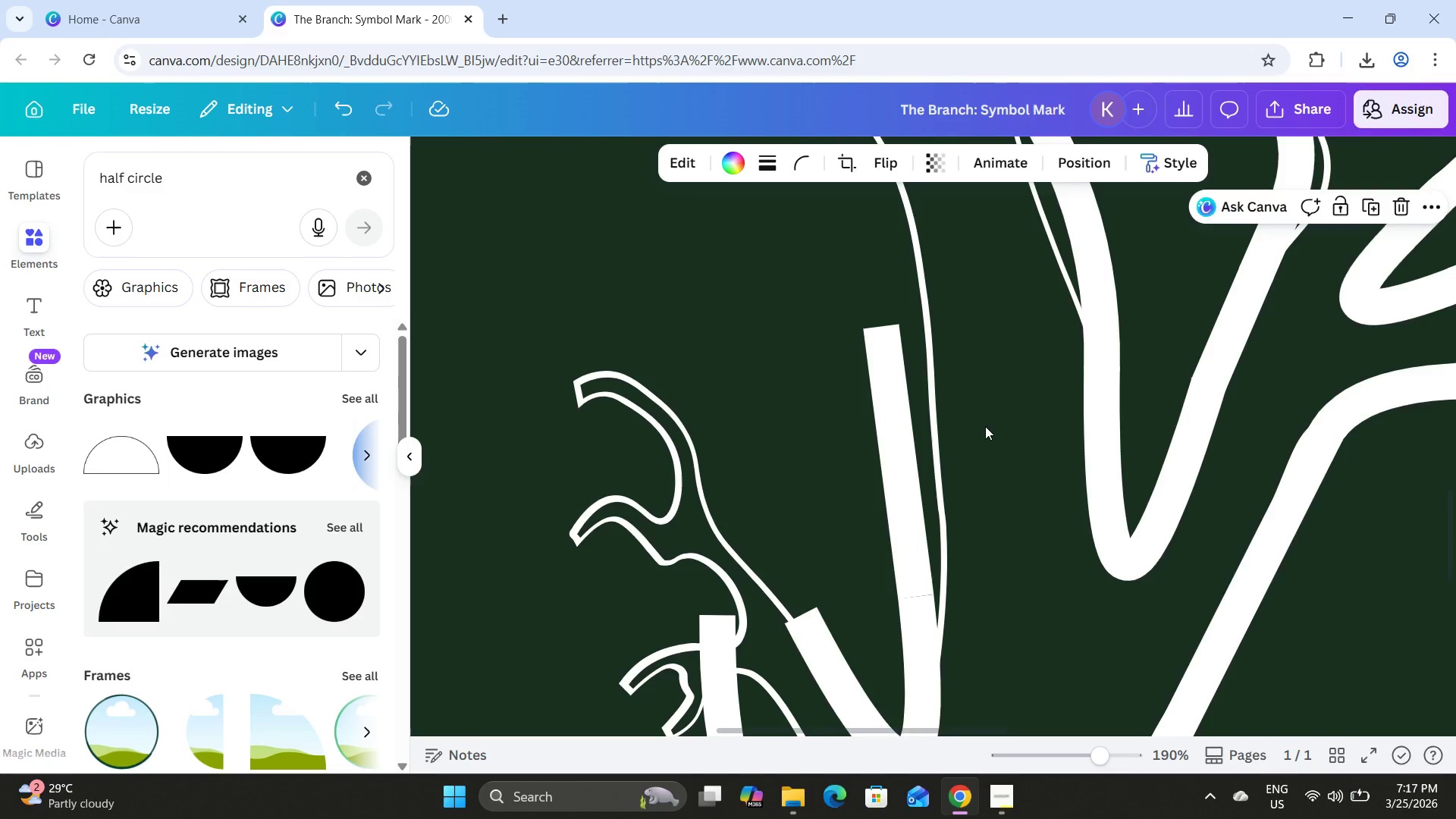 
scroll: coordinate [985, 426], scroll_direction: down, amount: 2.0
 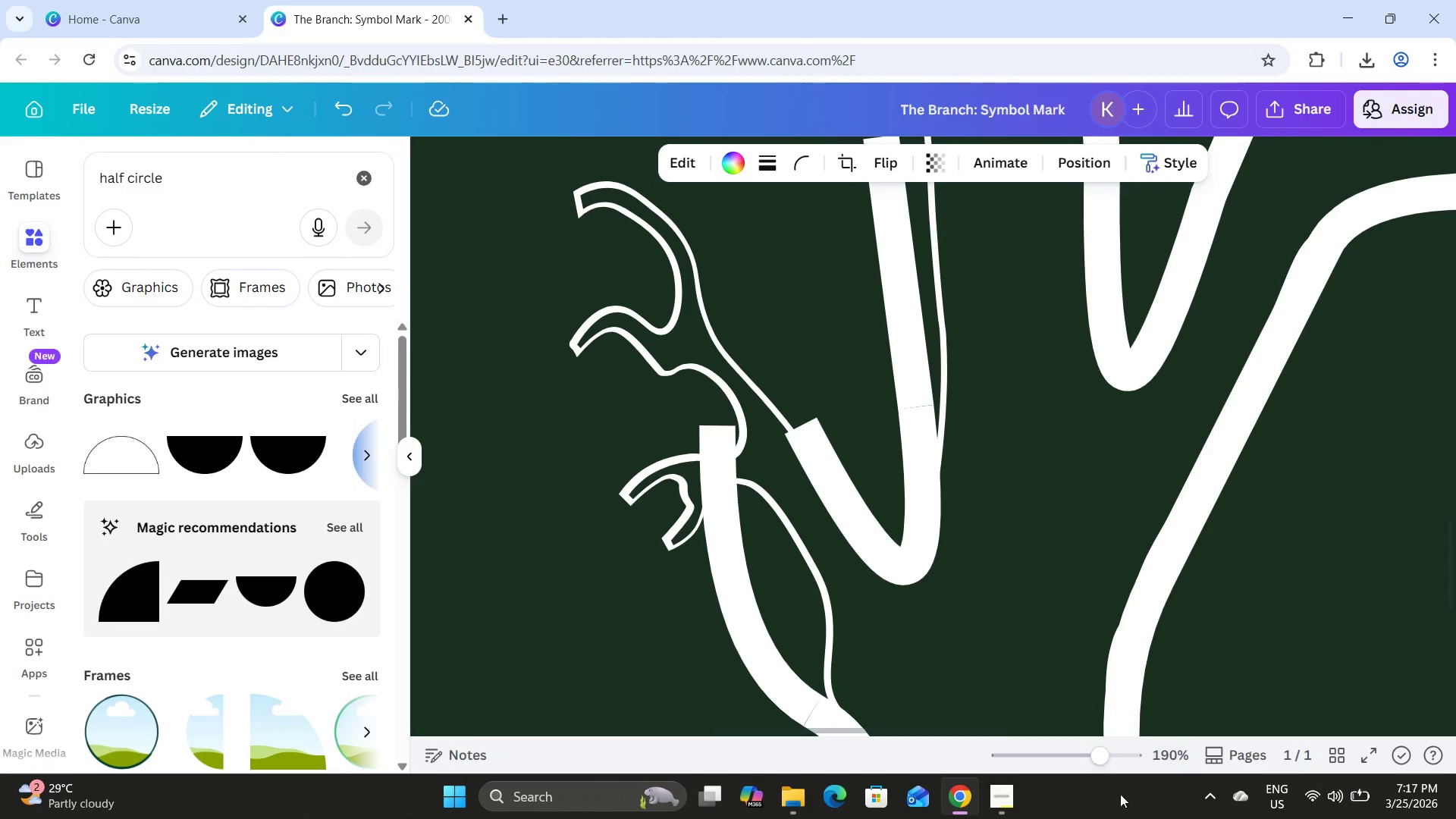 
left_click_drag(start_coordinate=[1084, 740], to_coordinate=[1059, 736])
 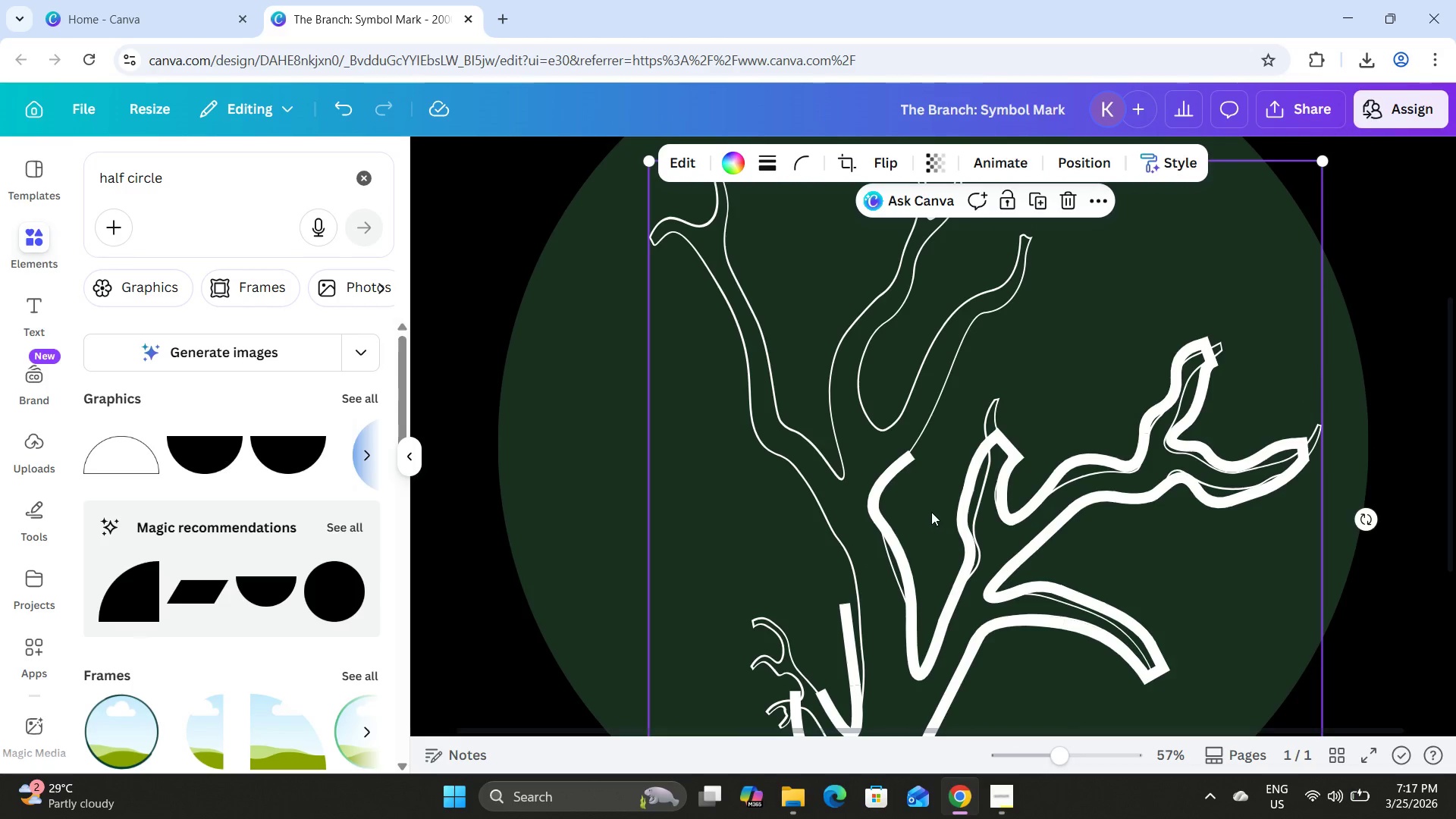 
scroll: coordinate [931, 511], scroll_direction: down, amount: 2.0
 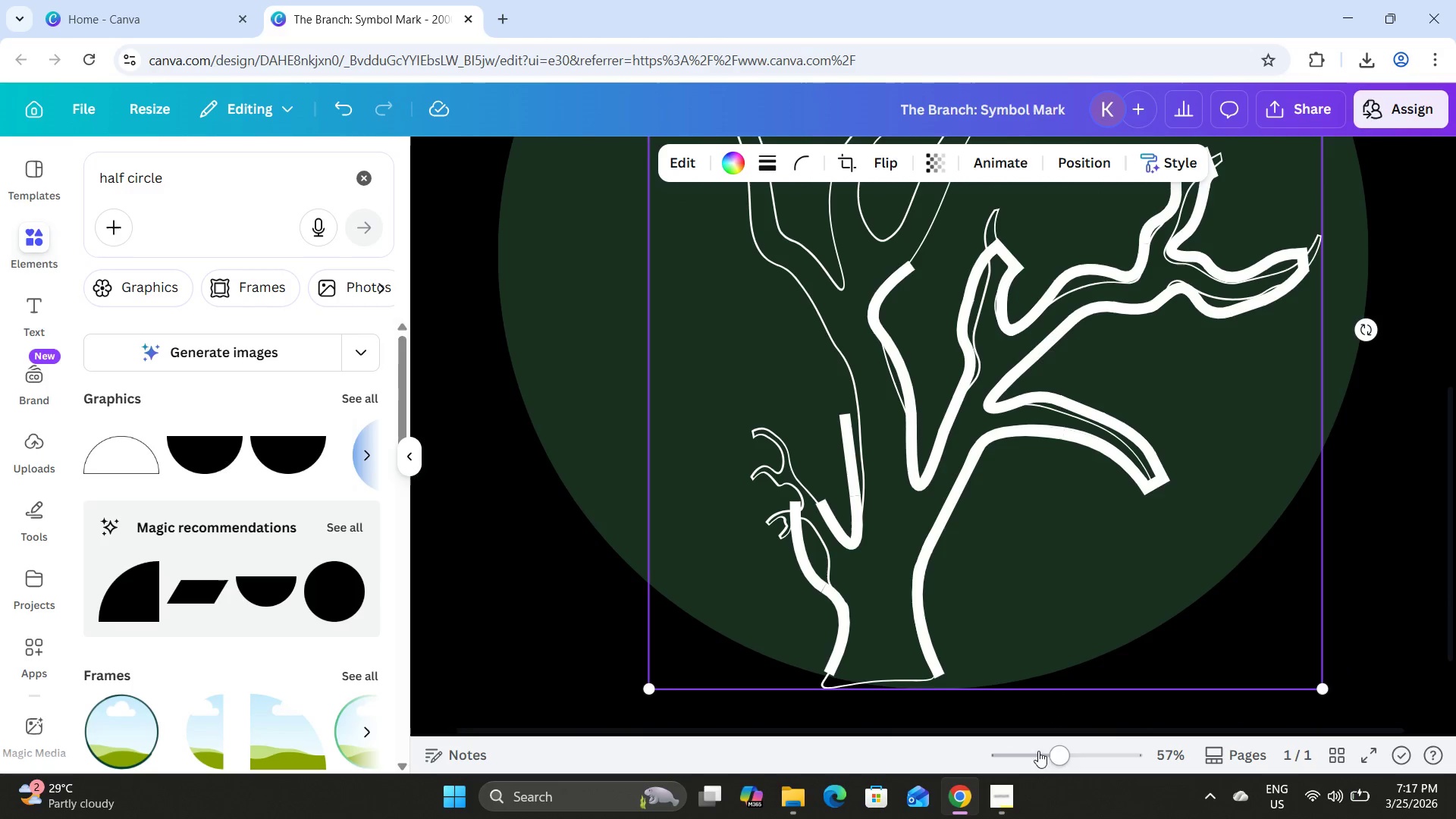 
left_click_drag(start_coordinate=[1055, 755], to_coordinate=[1133, 770])
 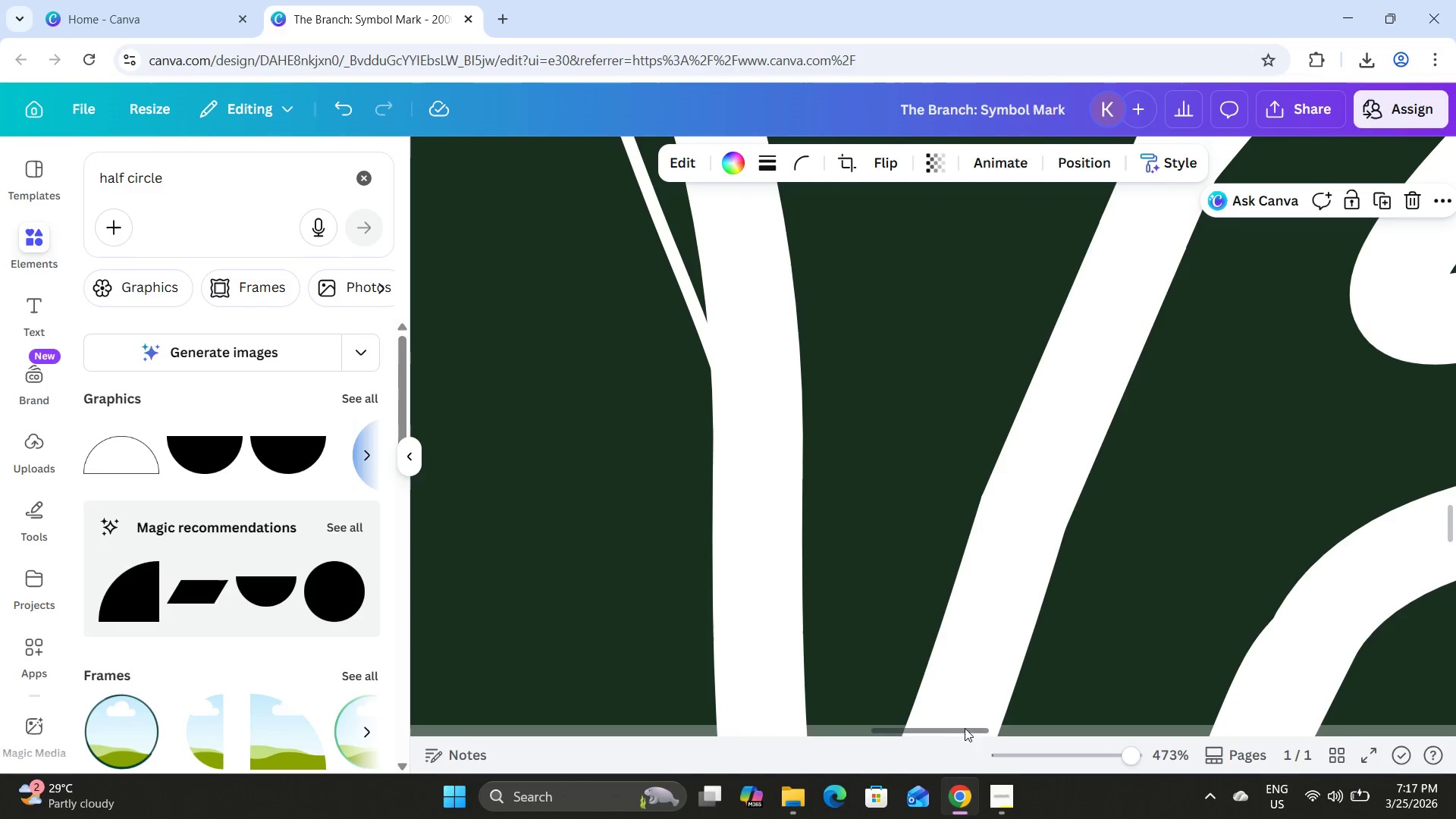 
left_click_drag(start_coordinate=[959, 733], to_coordinate=[890, 737])
 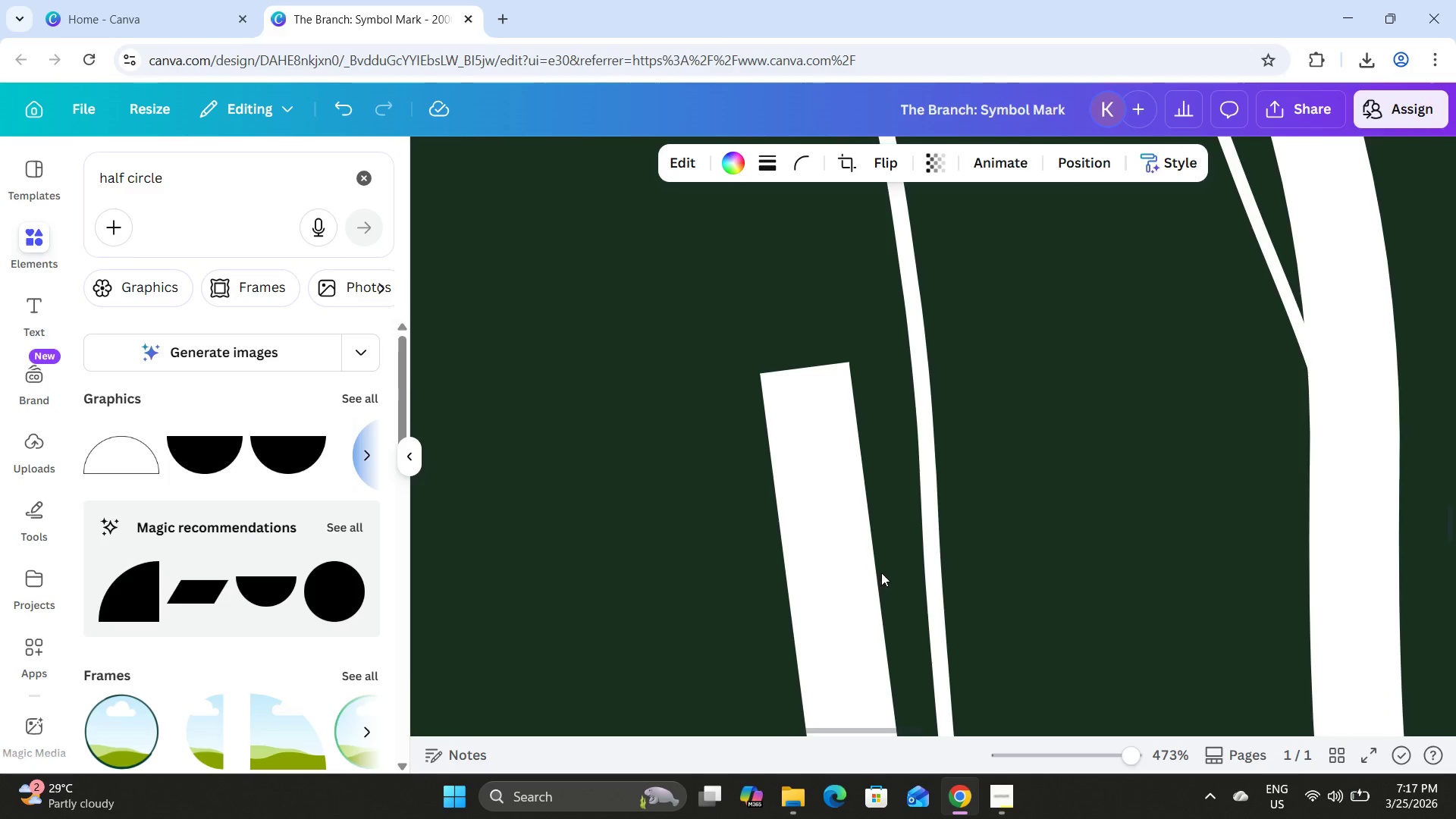 
scroll: coordinate [881, 570], scroll_direction: down, amount: 7.0
 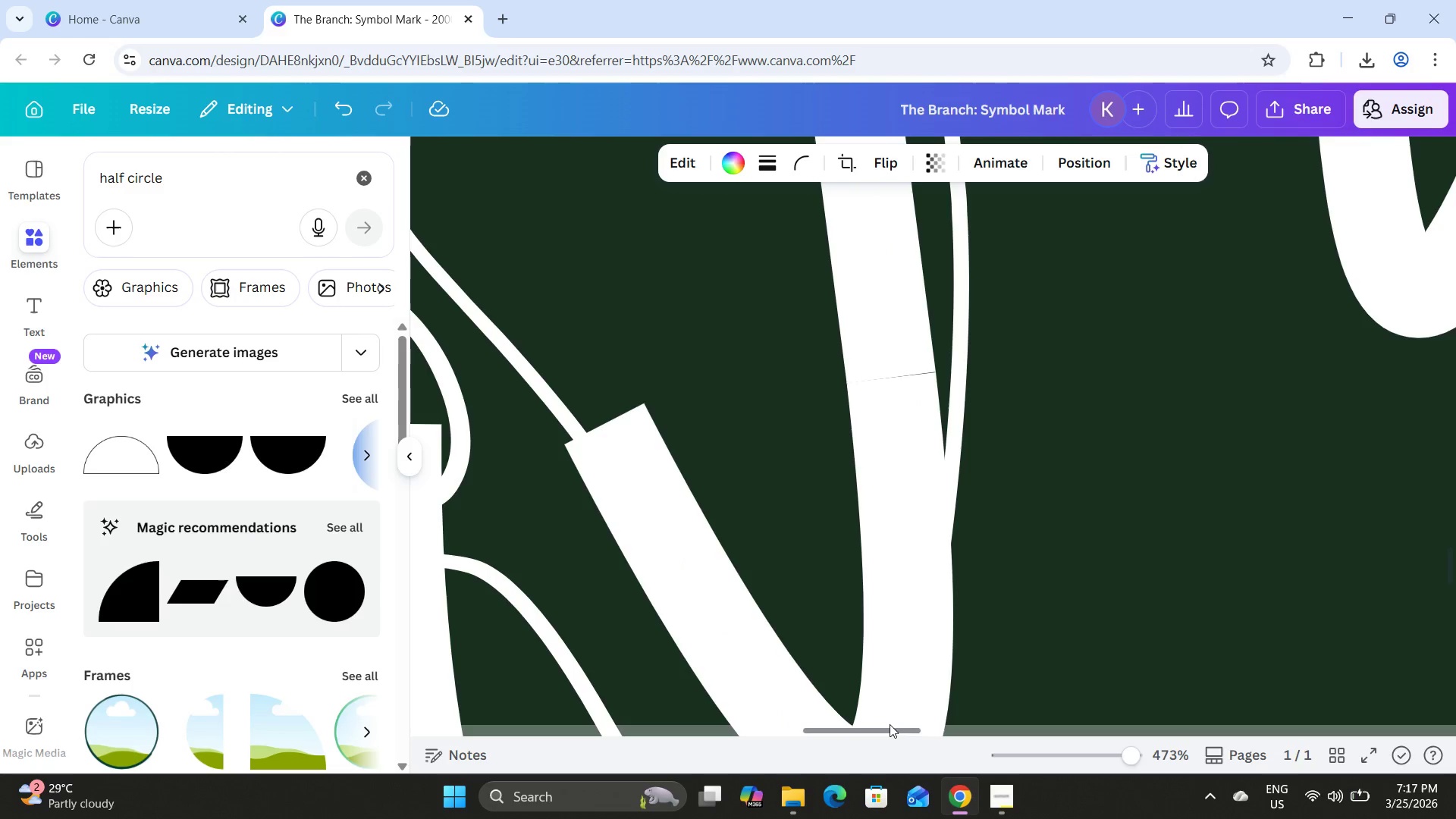 
left_click_drag(start_coordinate=[886, 728], to_coordinate=[860, 726])
 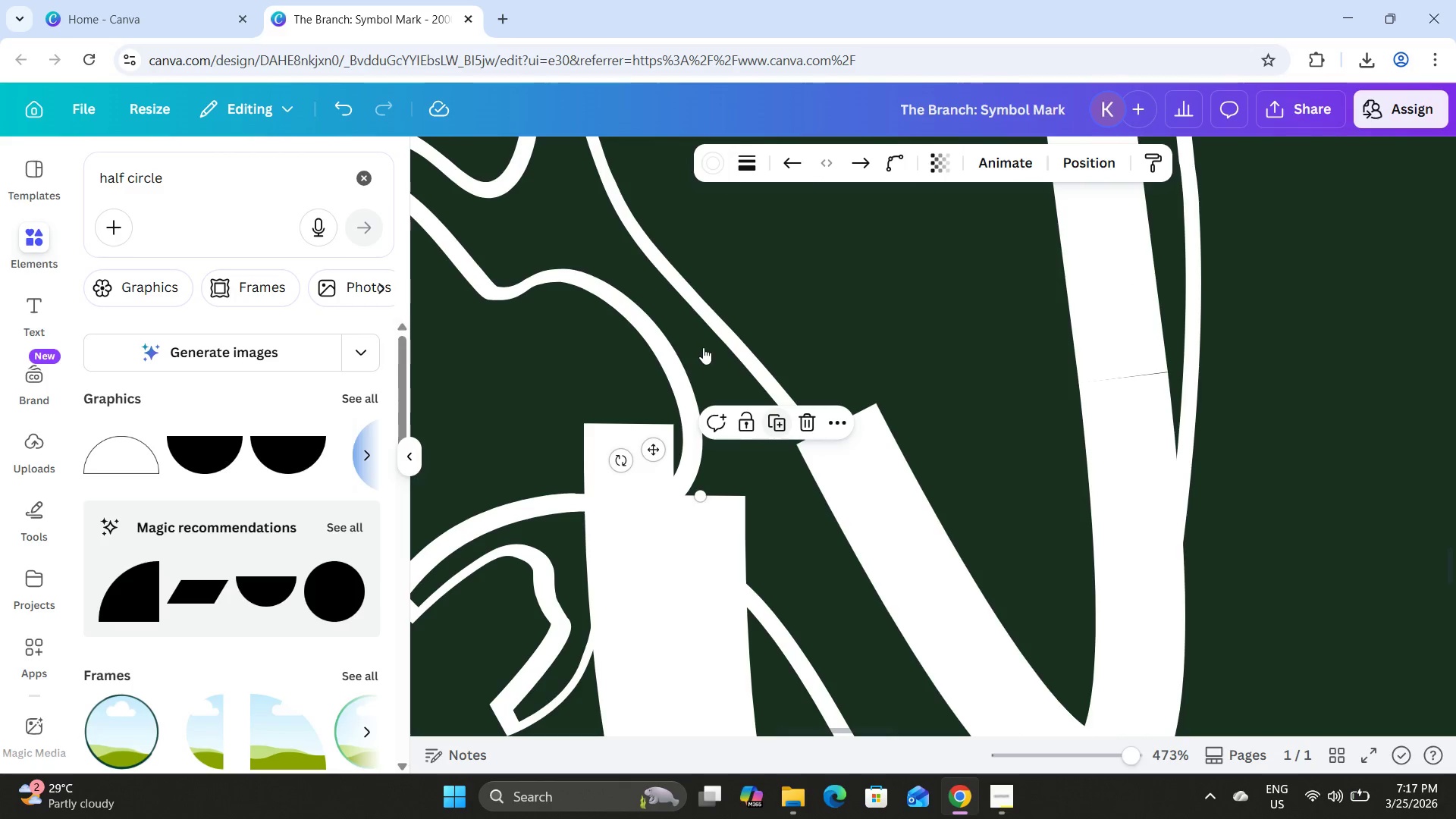 
left_click_drag(start_coordinate=[723, 557], to_coordinate=[826, 321])
 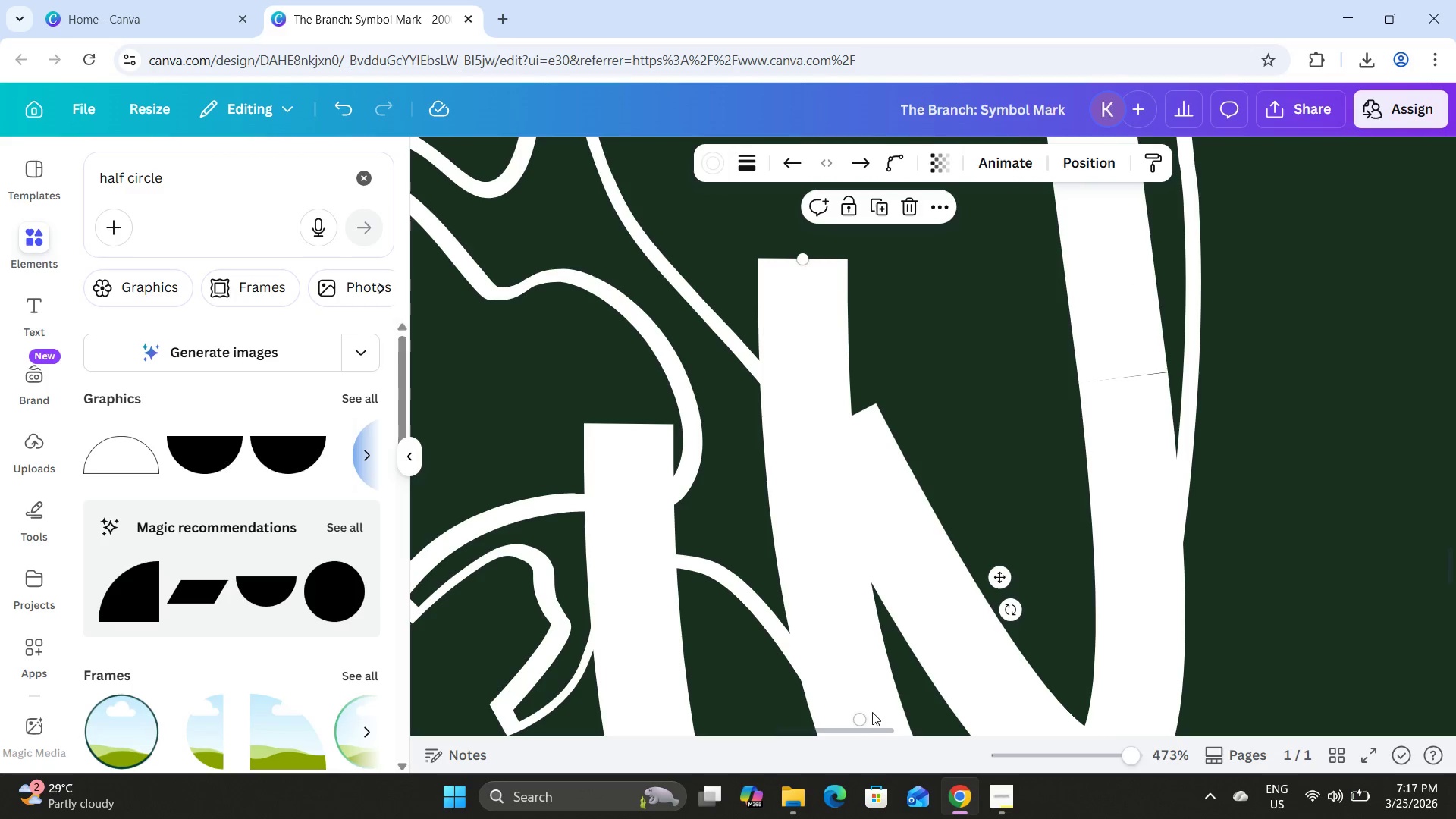 
left_click_drag(start_coordinate=[861, 717], to_coordinate=[982, 378])
 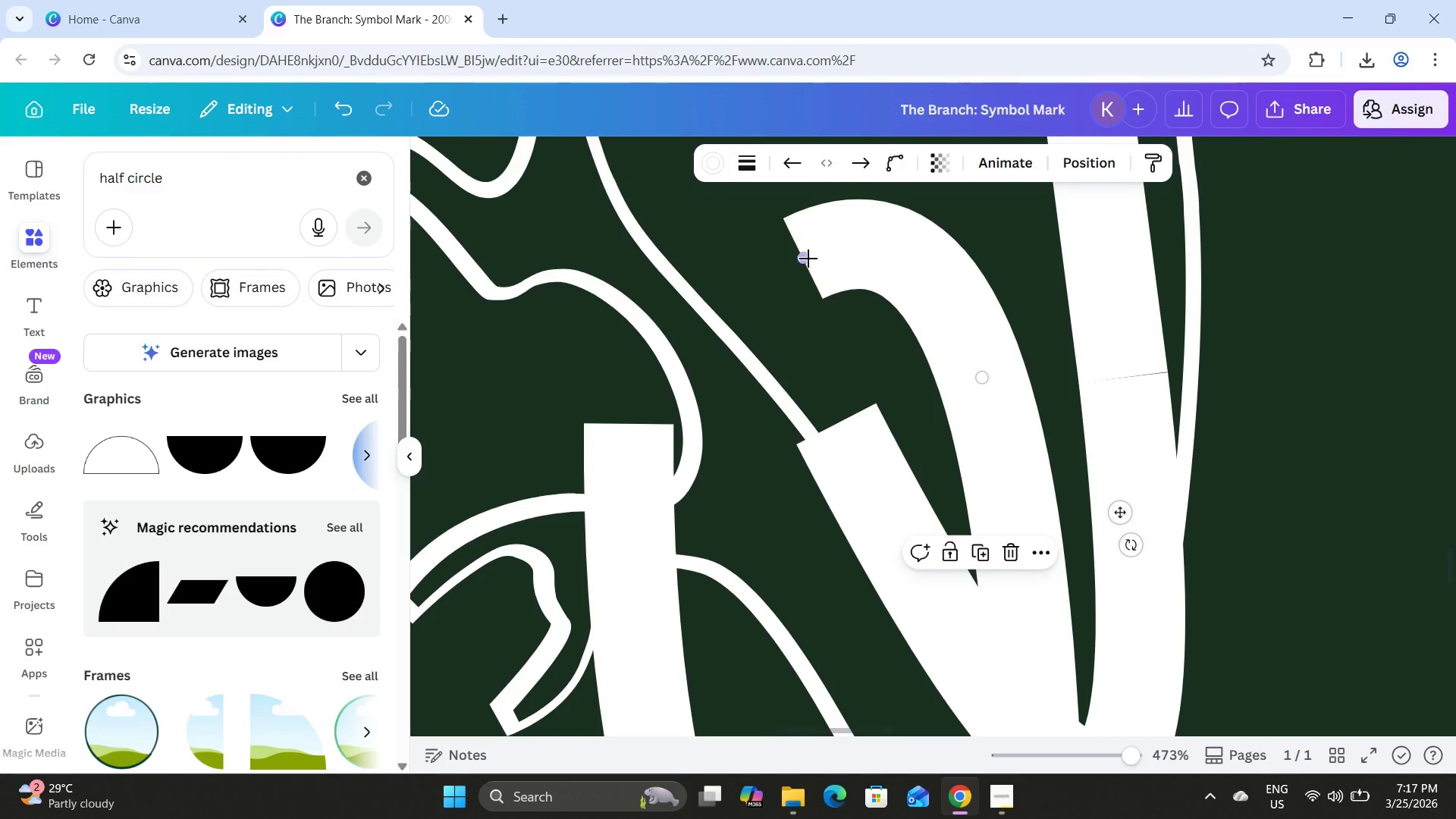 
left_click_drag(start_coordinate=[803, 256], to_coordinate=[627, 425])
 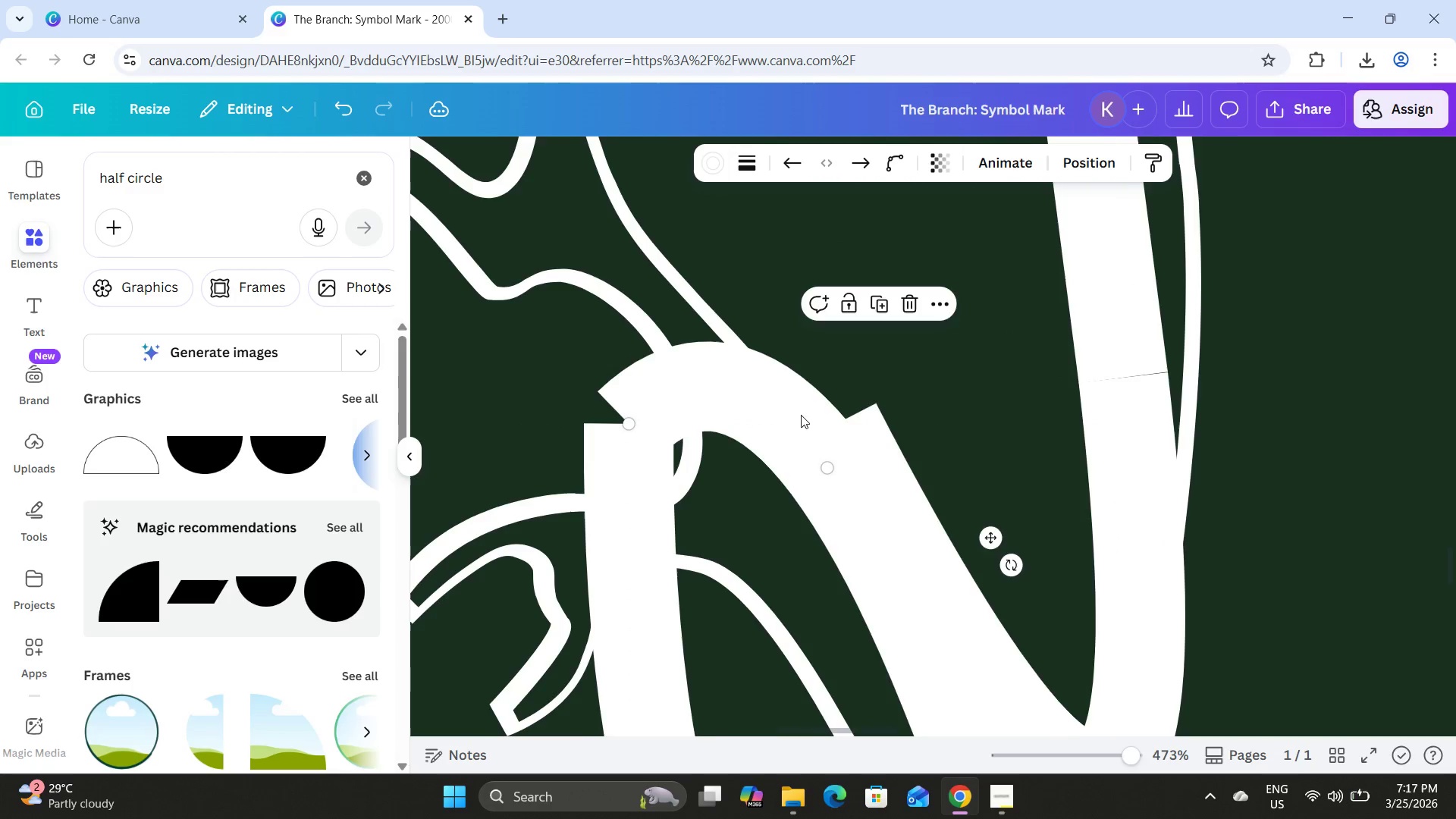 
scroll: coordinate [875, 465], scroll_direction: down, amount: 7.0
 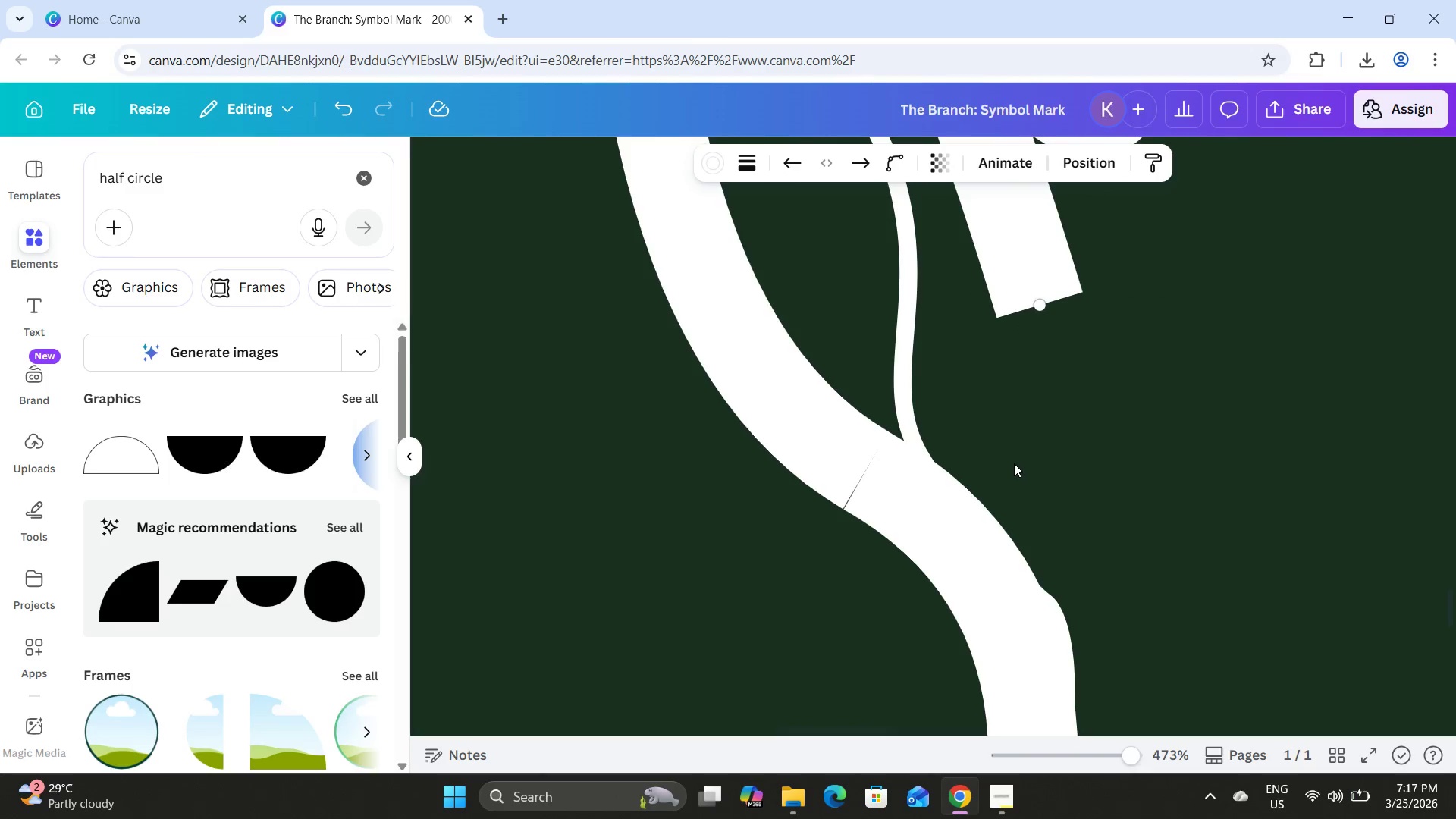 
scroll: coordinate [1015, 463], scroll_direction: up, amount: 2.0
 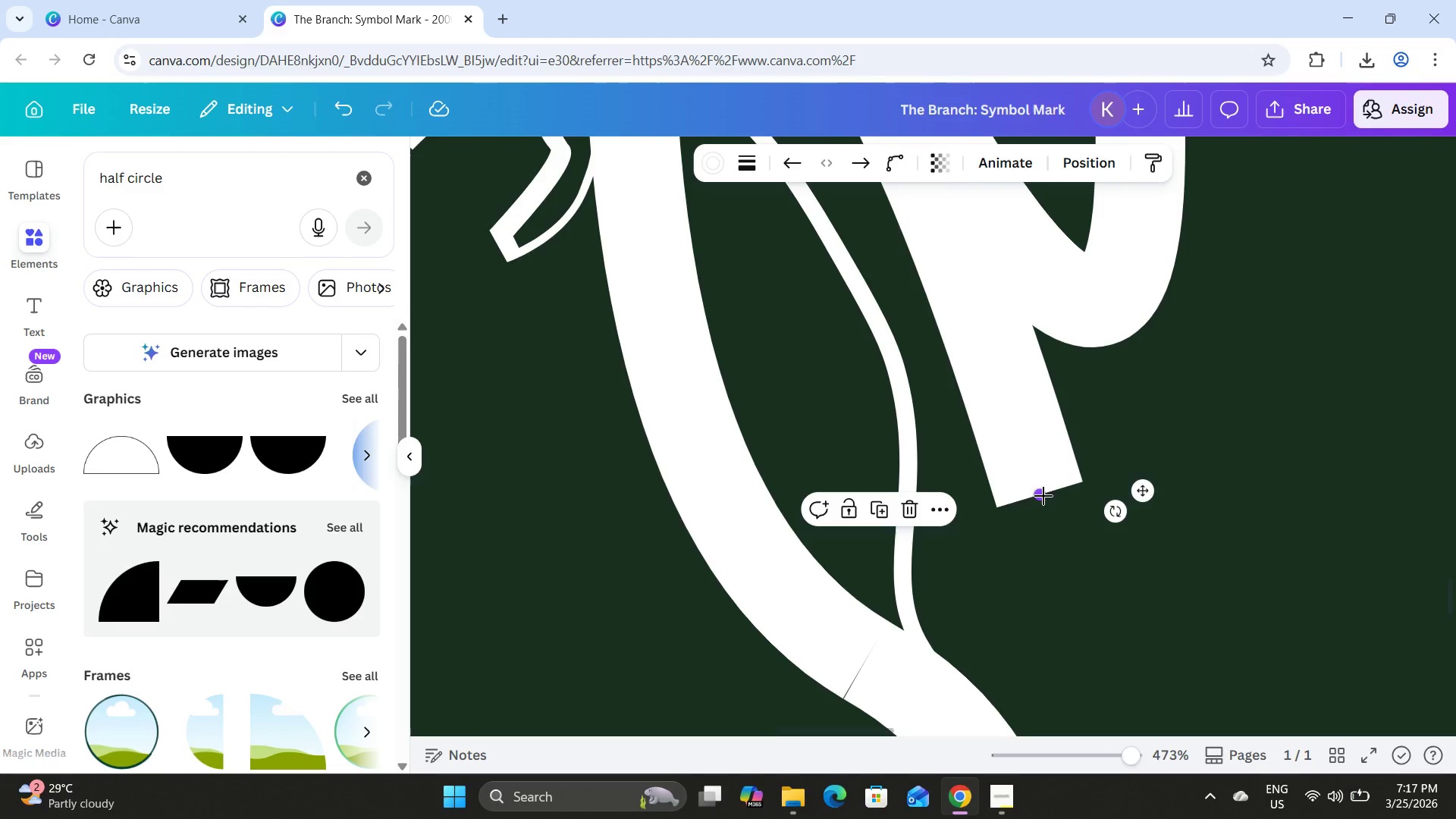 
left_click_drag(start_coordinate=[1043, 496], to_coordinate=[975, 222])
 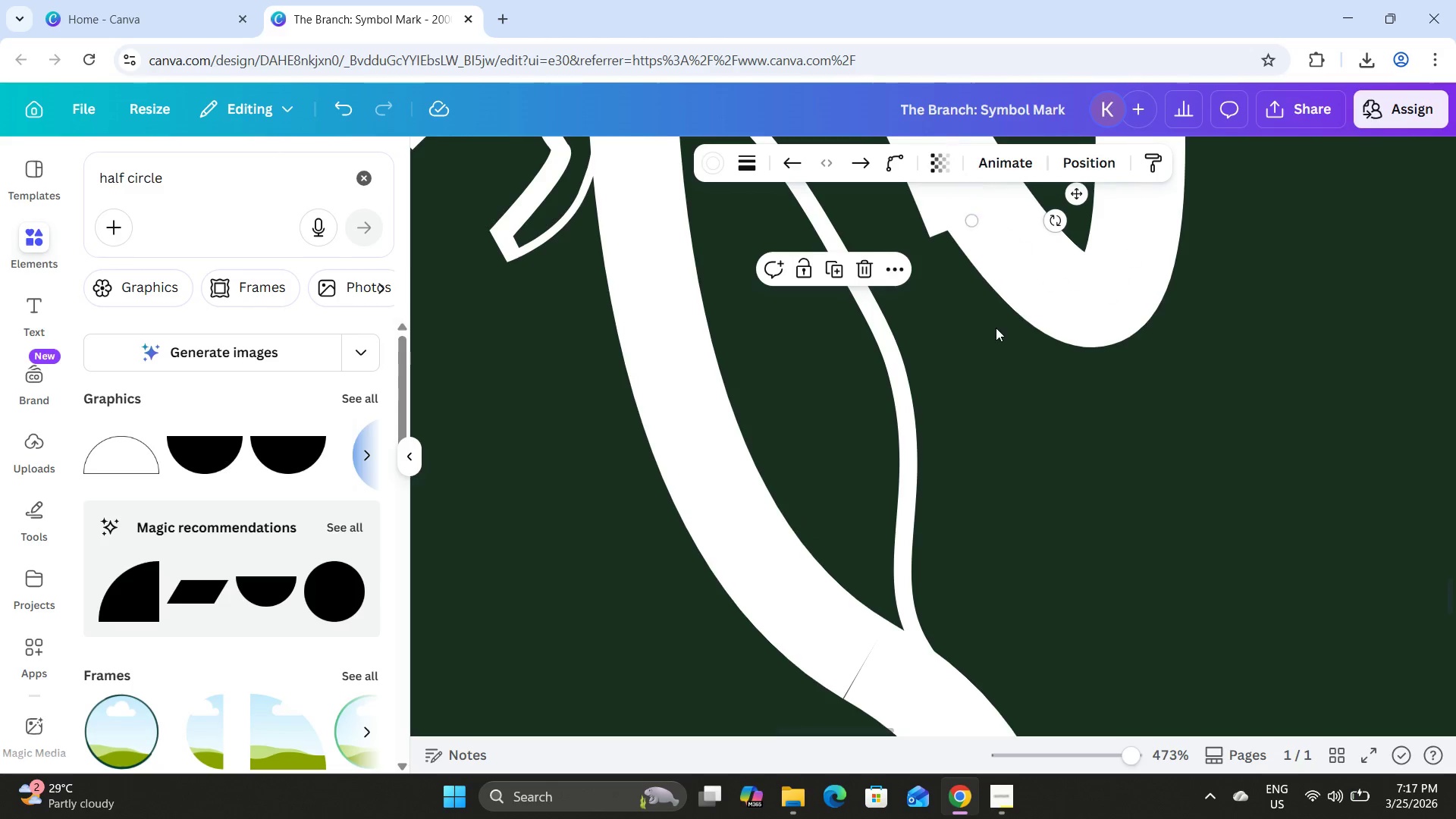 
scroll: coordinate [1000, 350], scroll_direction: up, amount: 4.0
 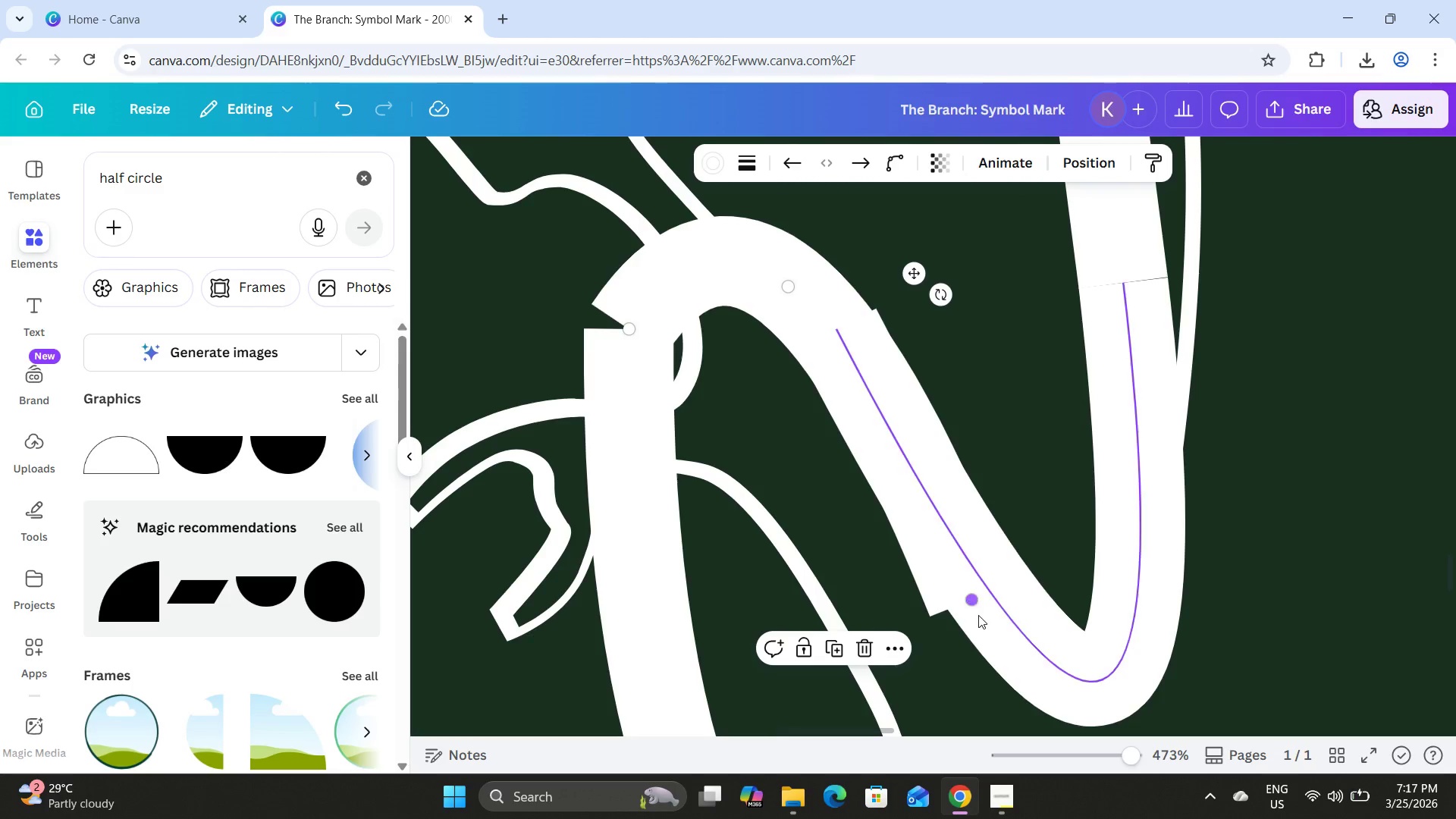 
left_click_drag(start_coordinate=[972, 602], to_coordinate=[834, 334])
 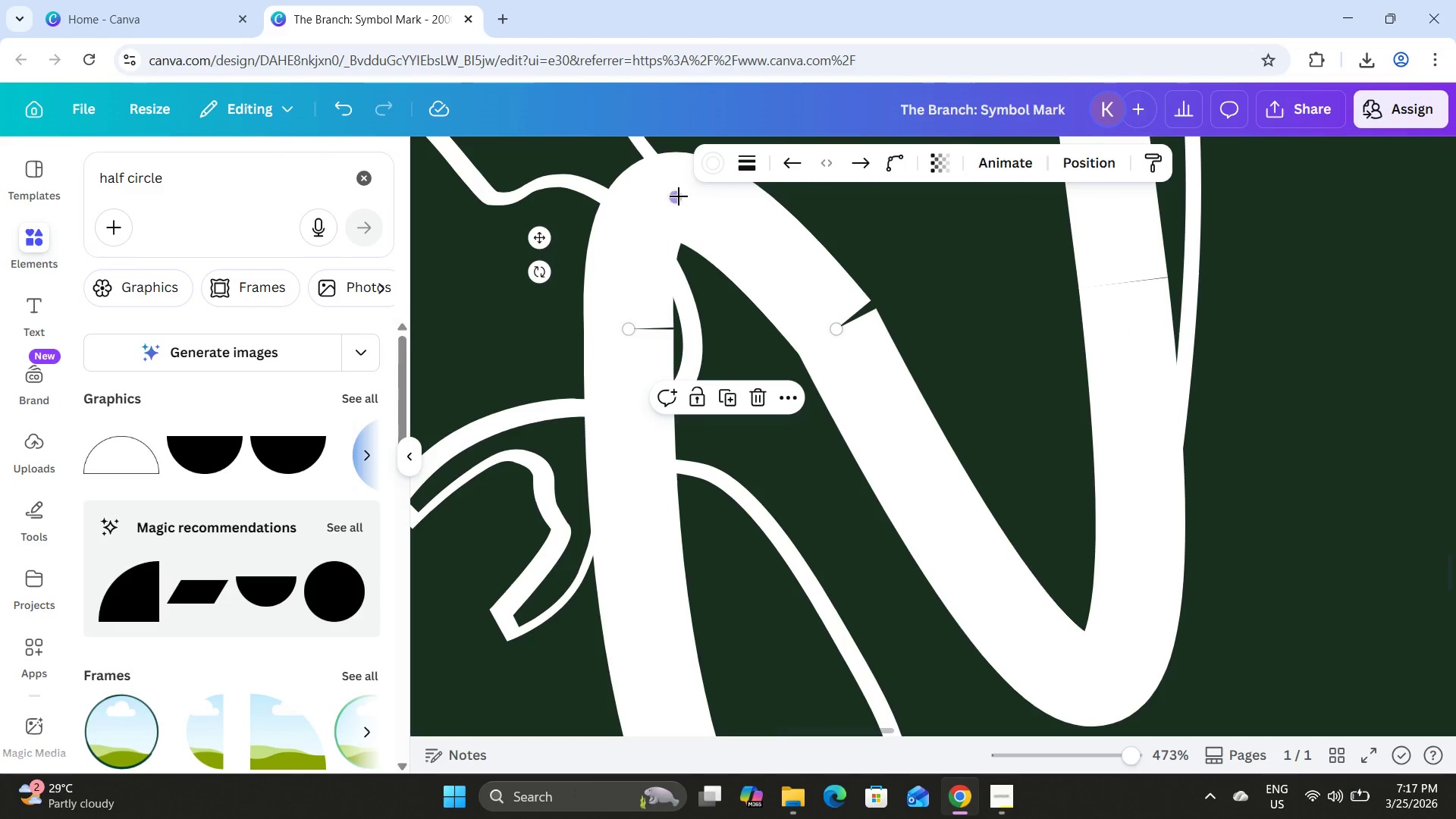 
left_click_drag(start_coordinate=[678, 196], to_coordinate=[722, 317])
 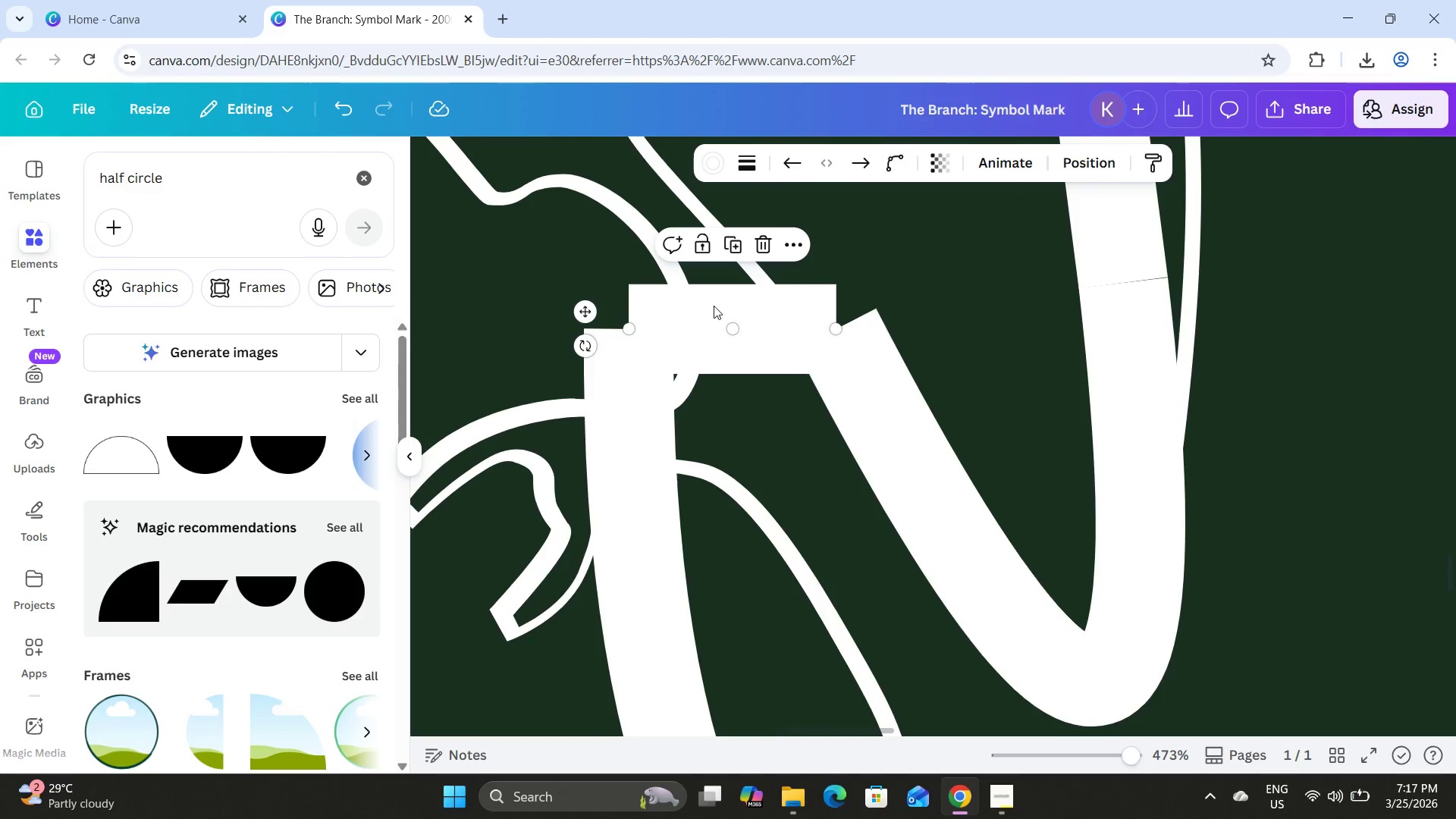 
left_click_drag(start_coordinate=[714, 306], to_coordinate=[669, 332])
 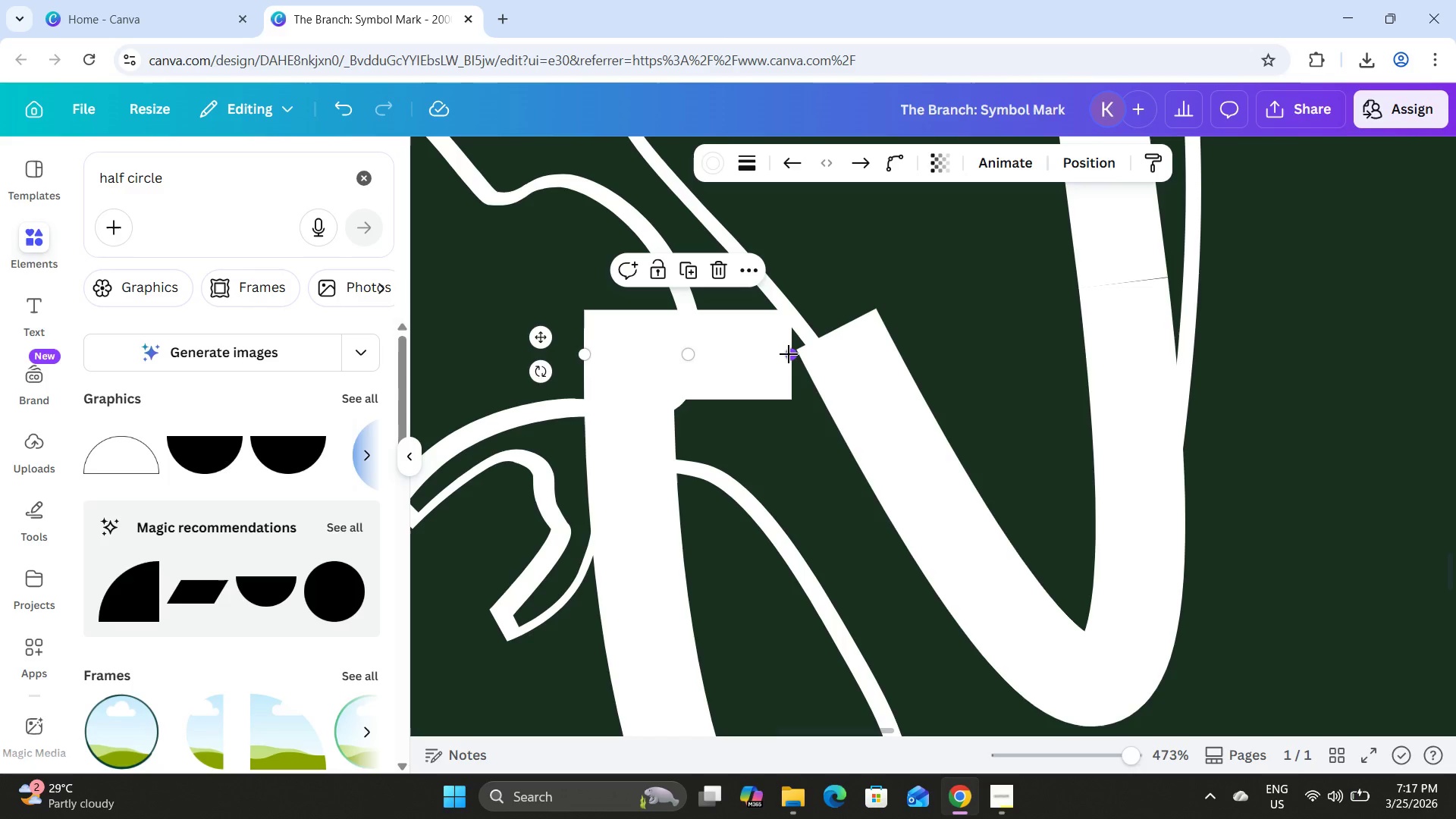 
left_click_drag(start_coordinate=[789, 354], to_coordinate=[874, 353])
 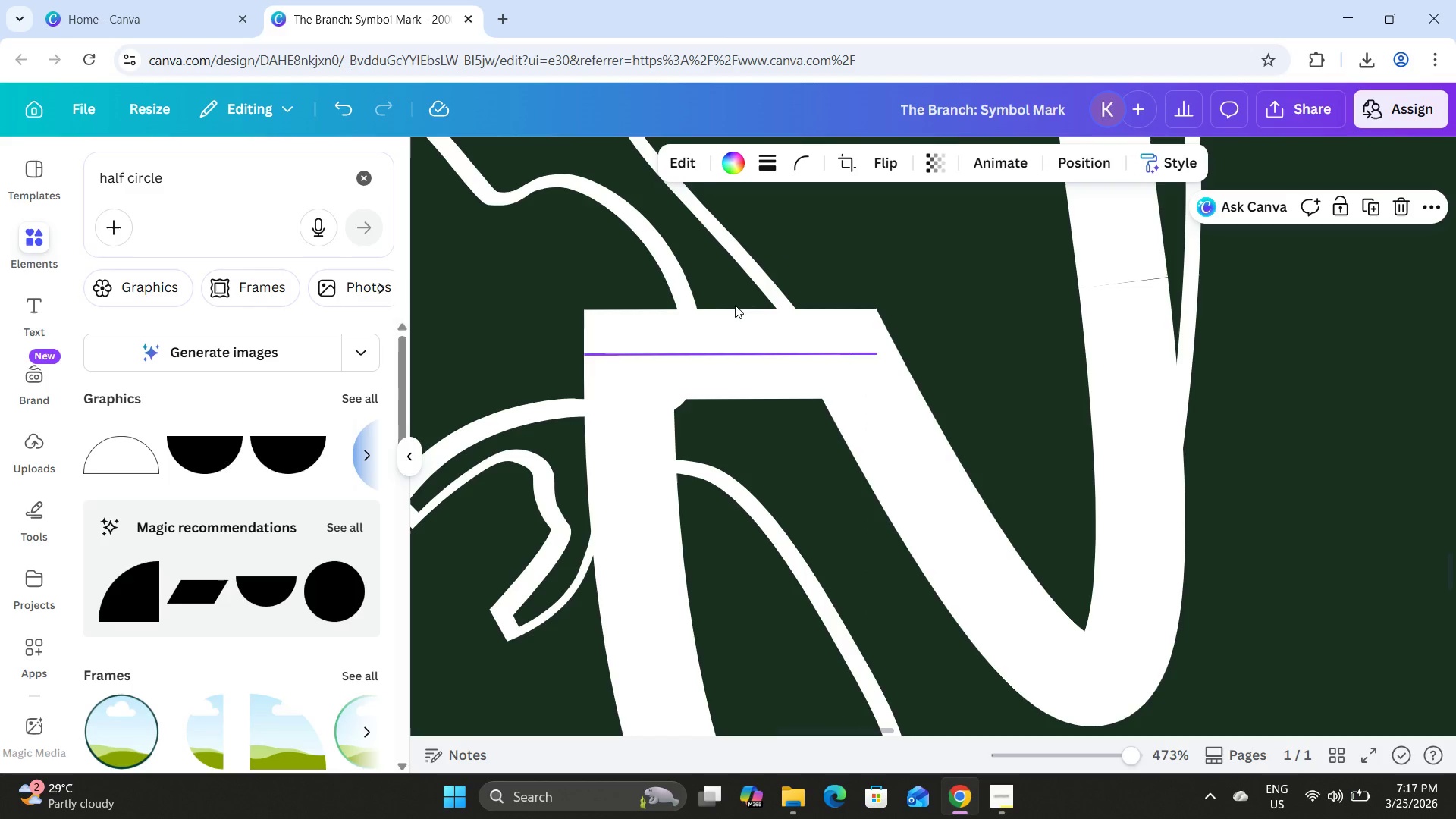 
left_click([655, 215])
 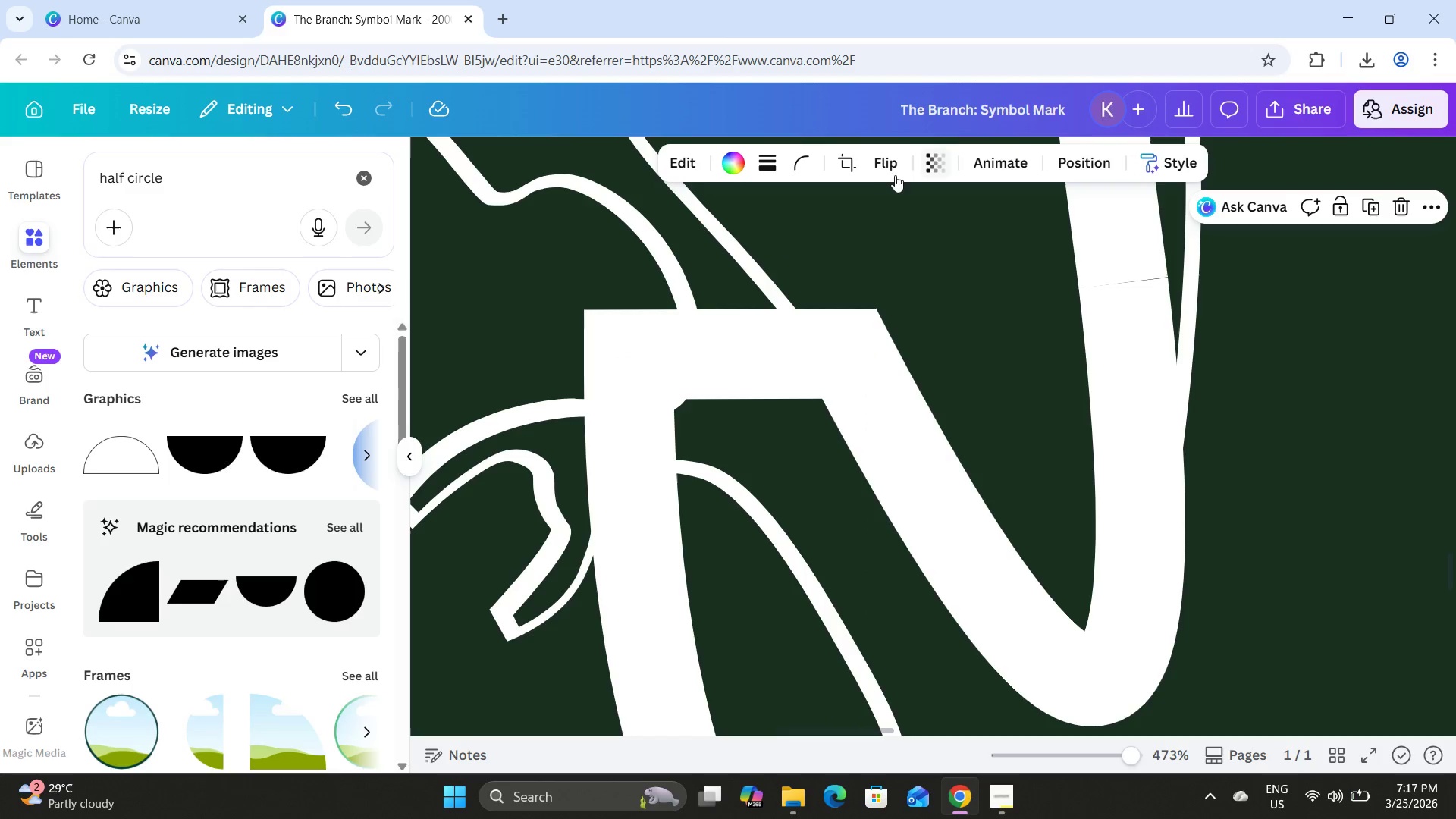 
left_click([936, 165])
 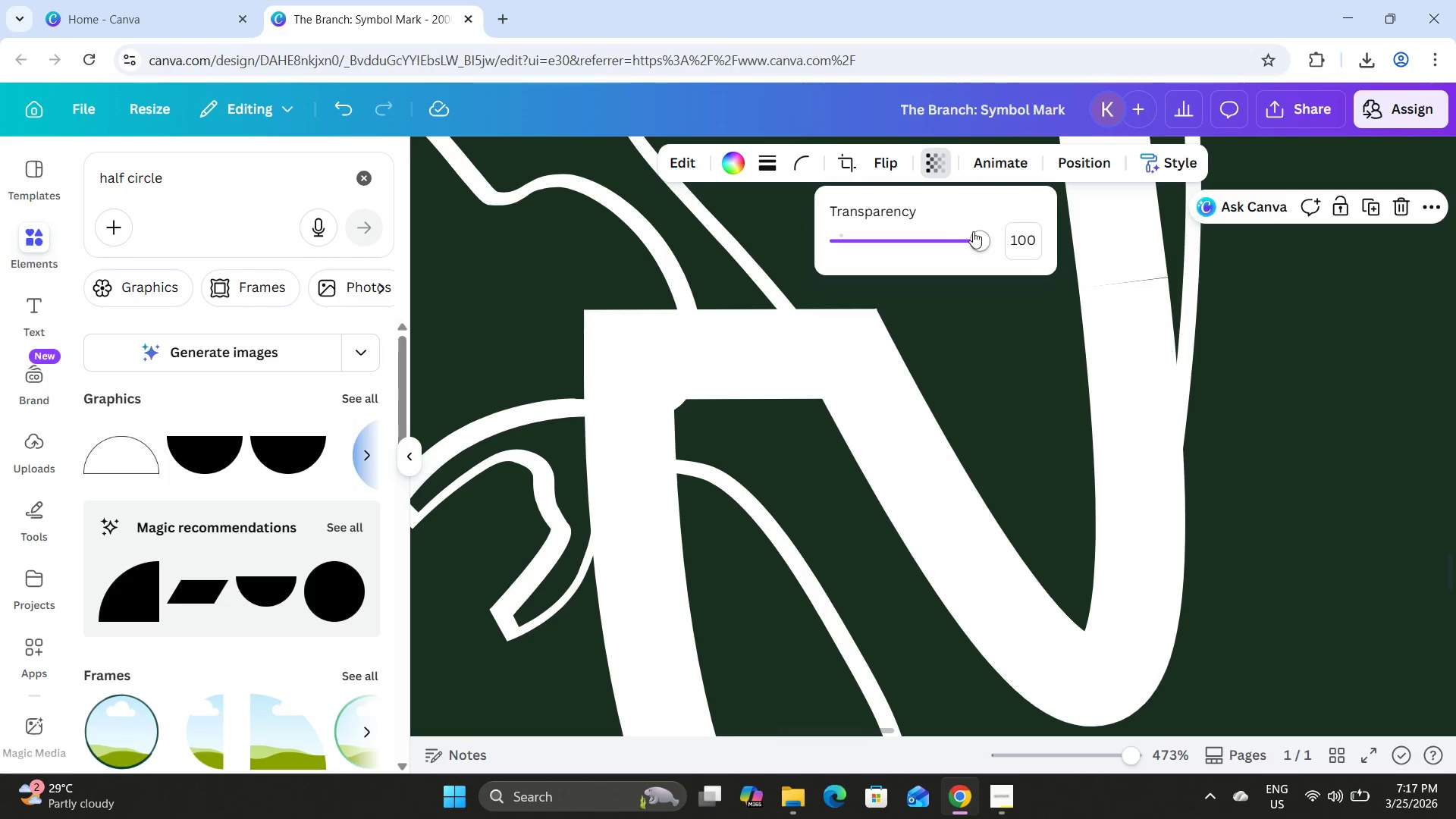 
left_click_drag(start_coordinate=[971, 231], to_coordinate=[727, 271])
 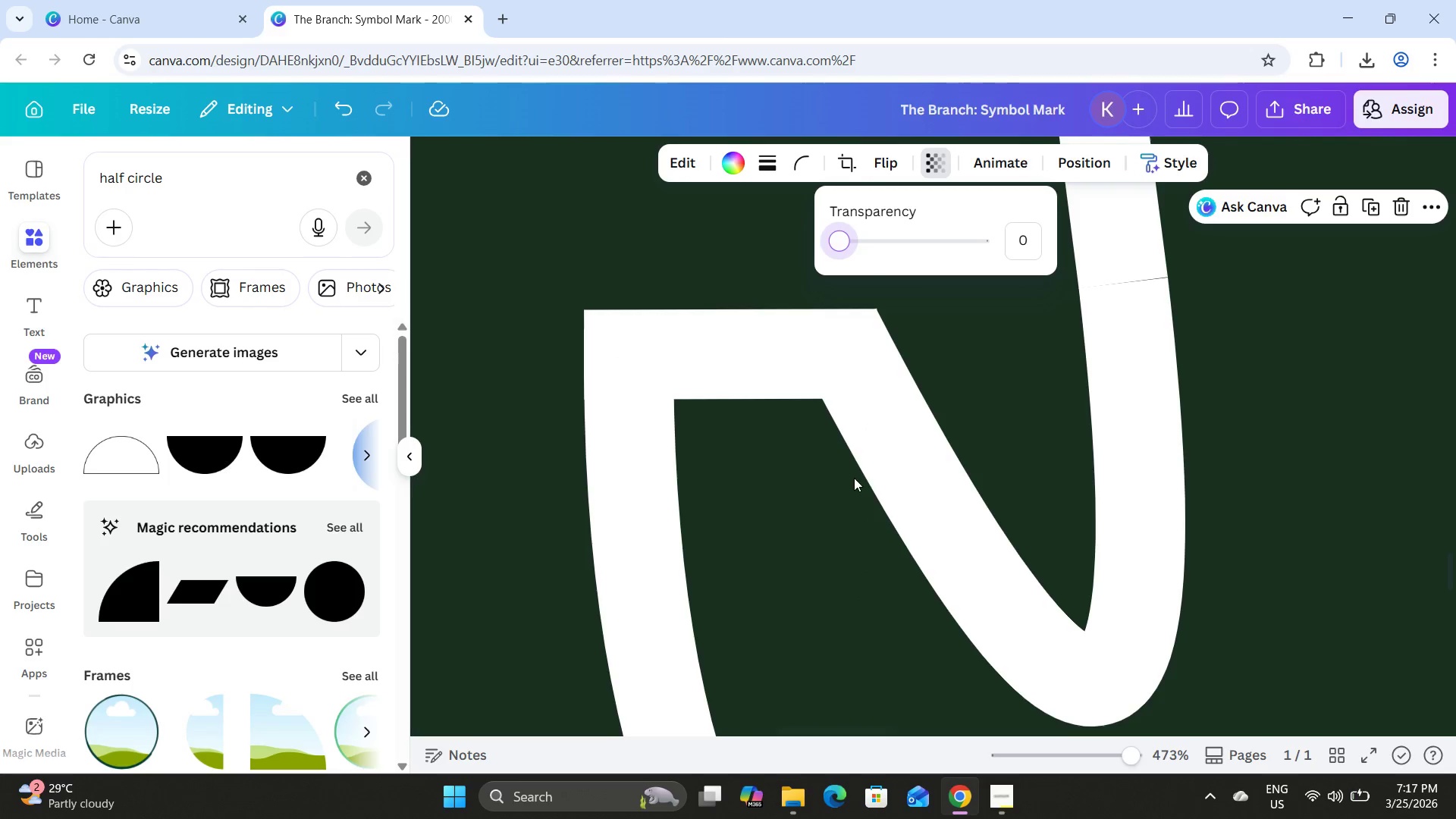 
scroll: coordinate [855, 478], scroll_direction: down, amount: 5.0
 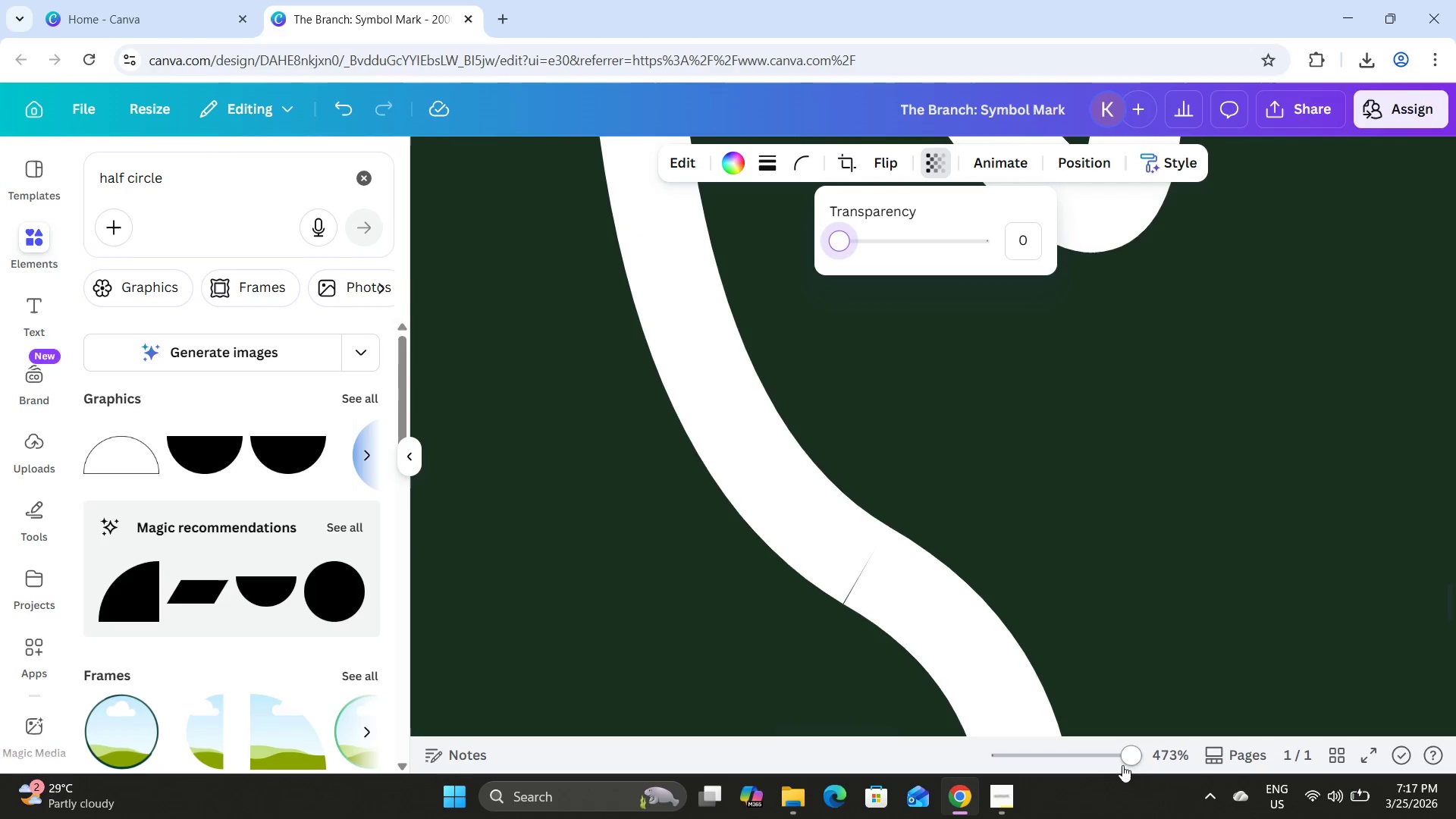 
left_click_drag(start_coordinate=[1123, 756], to_coordinate=[1055, 750])
 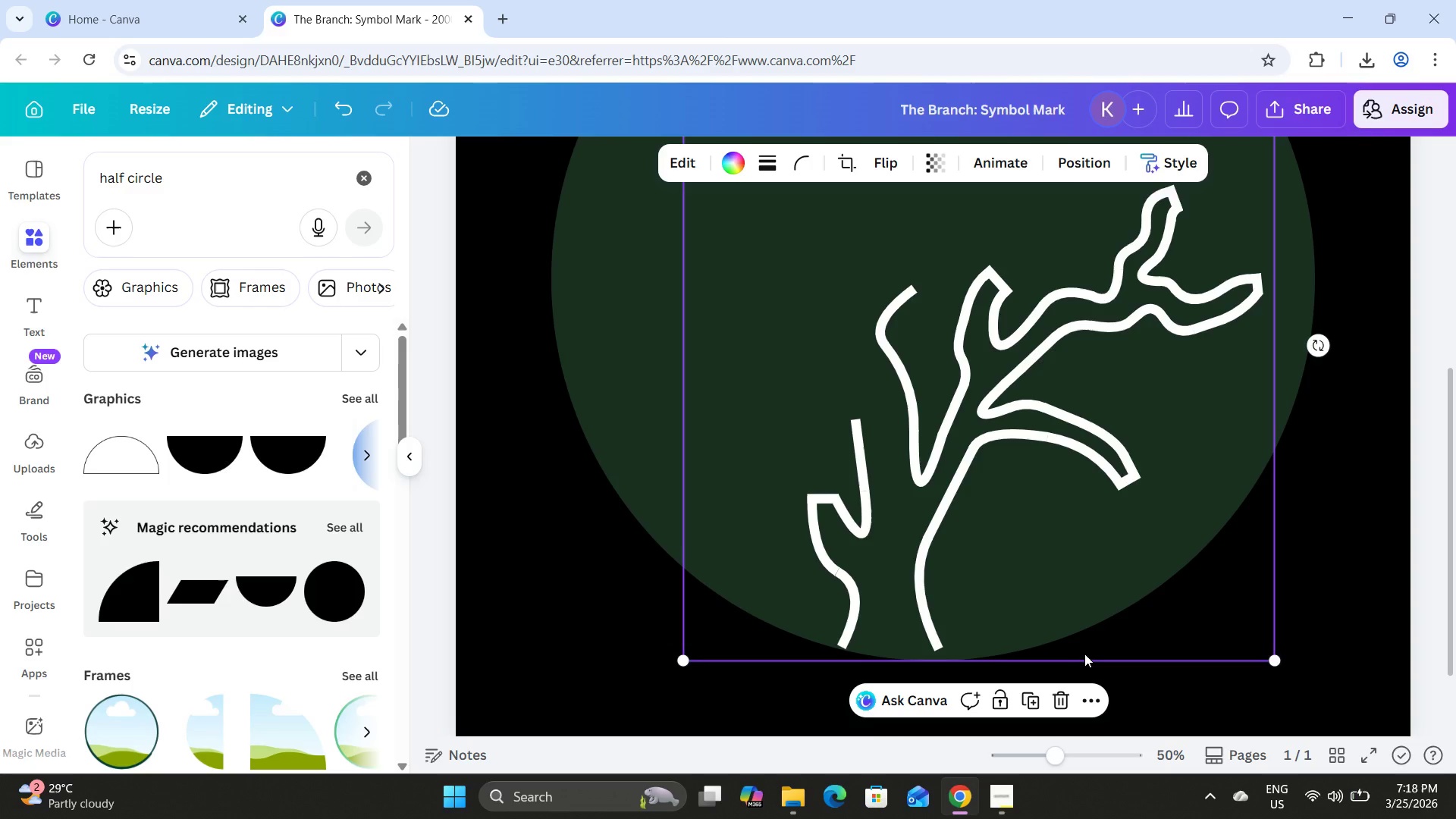 
wait(16.16)
 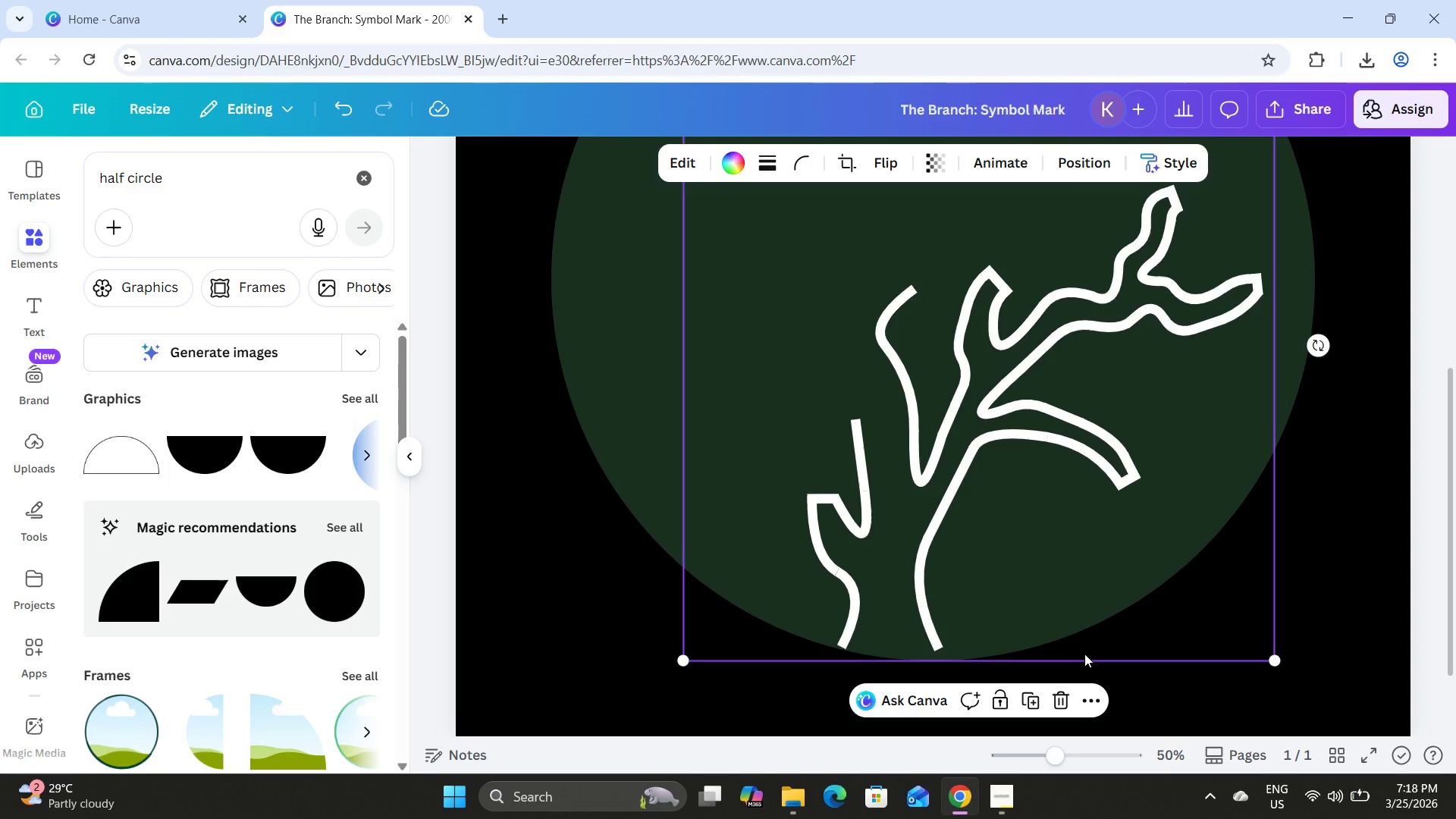 
left_click([1335, 428])
 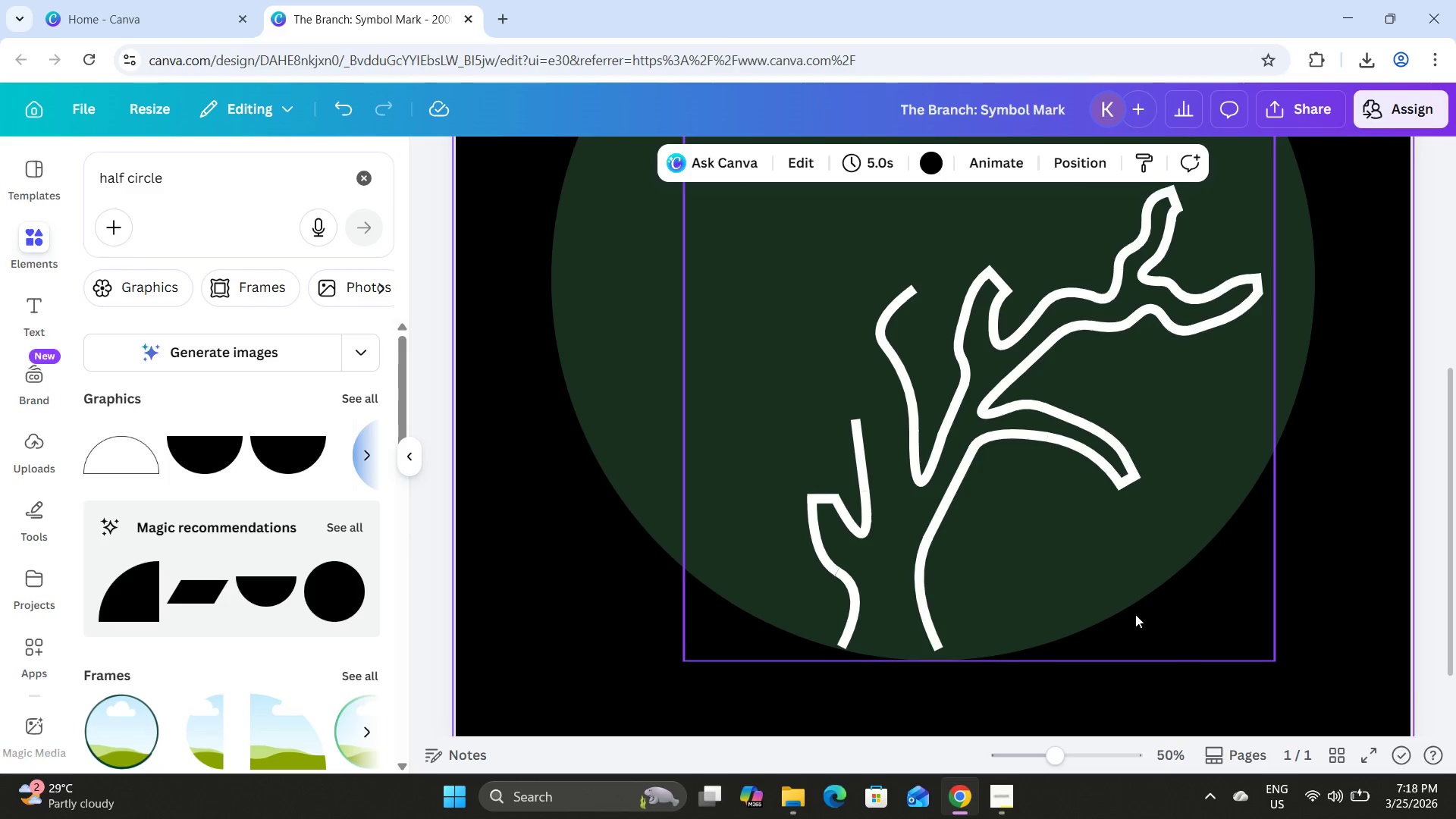 
scroll: coordinate [1135, 614], scroll_direction: up, amount: 2.0
 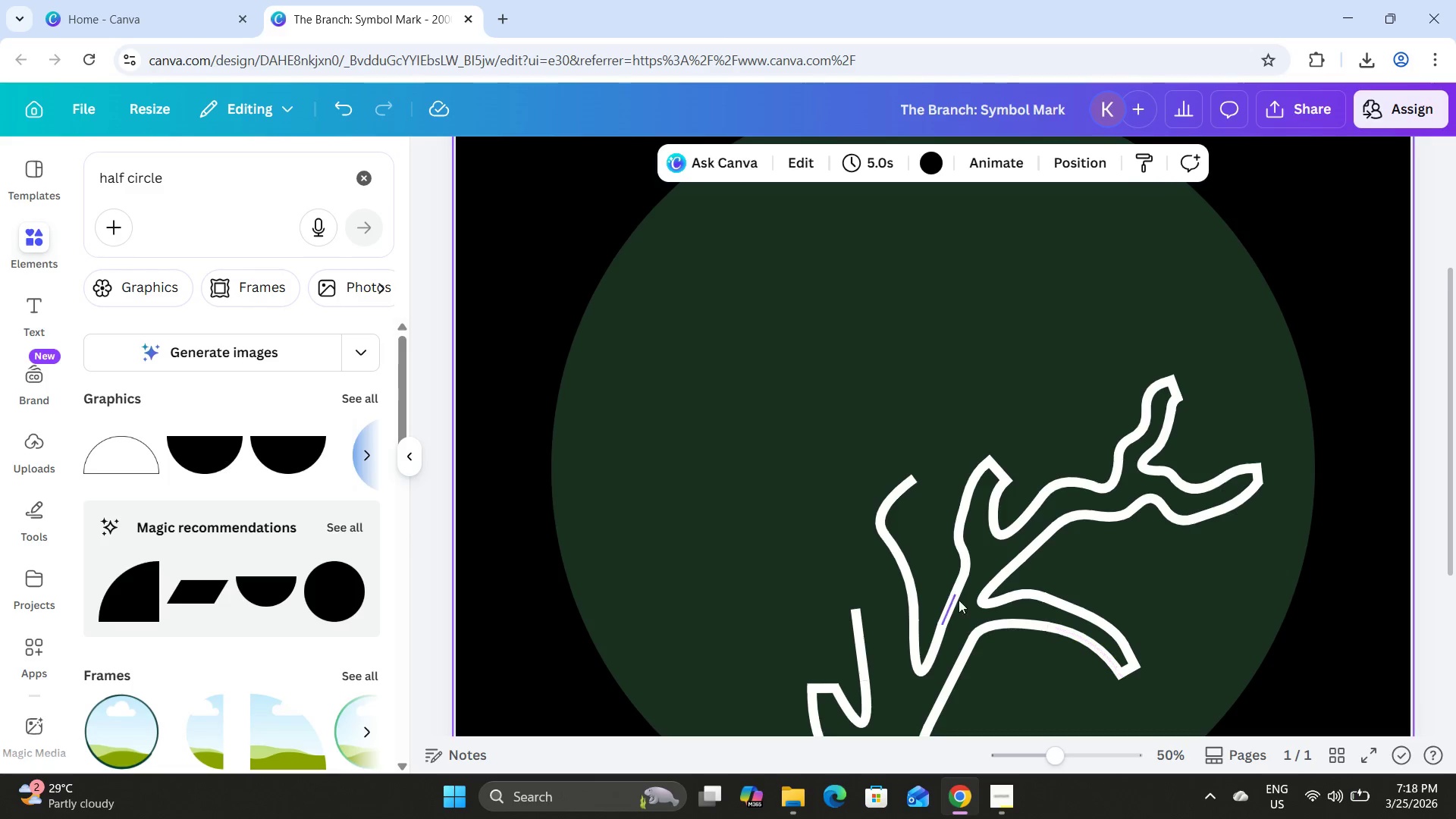 
scroll: coordinate [958, 583], scroll_direction: down, amount: 2.0